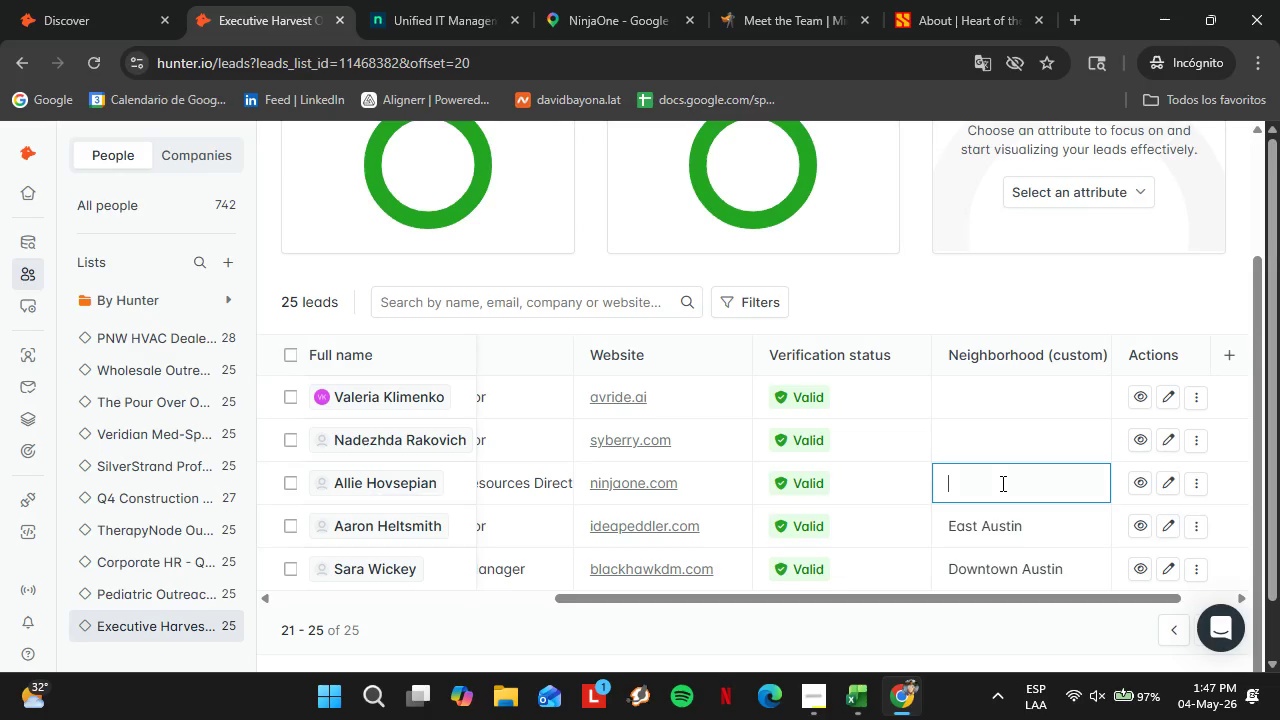 
triple_click([1001, 483])
 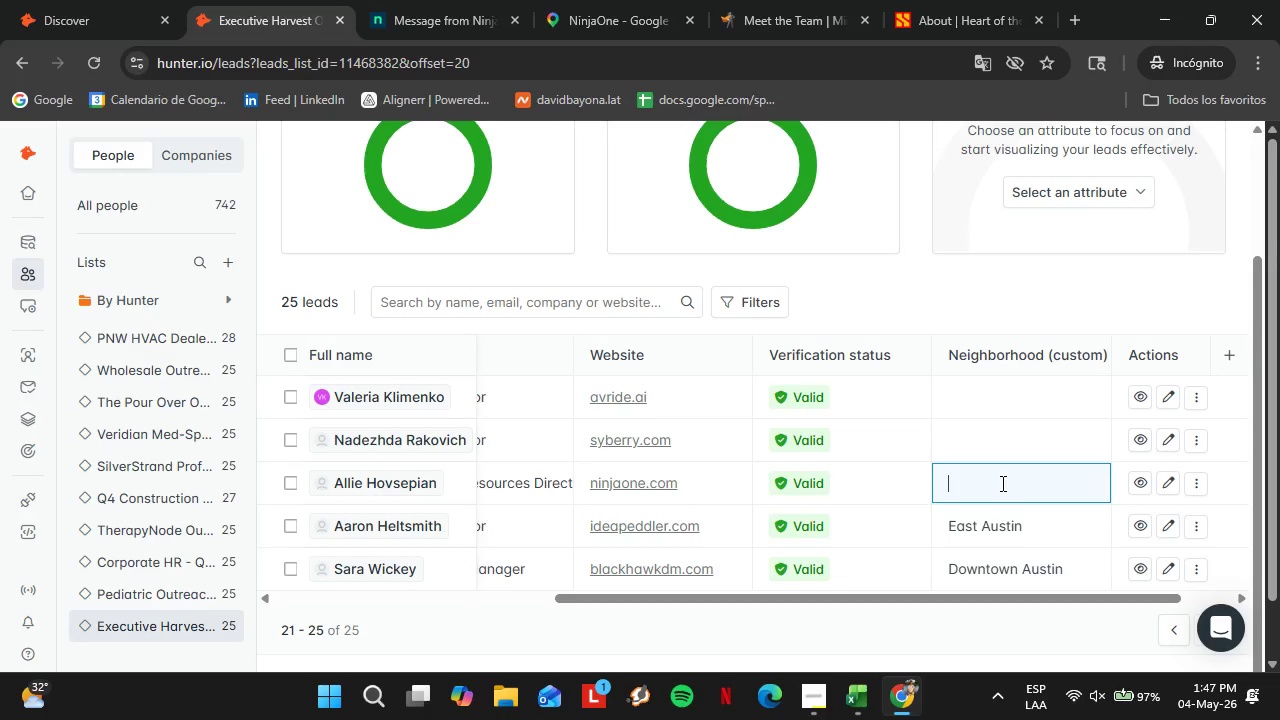 
type(Ware)
 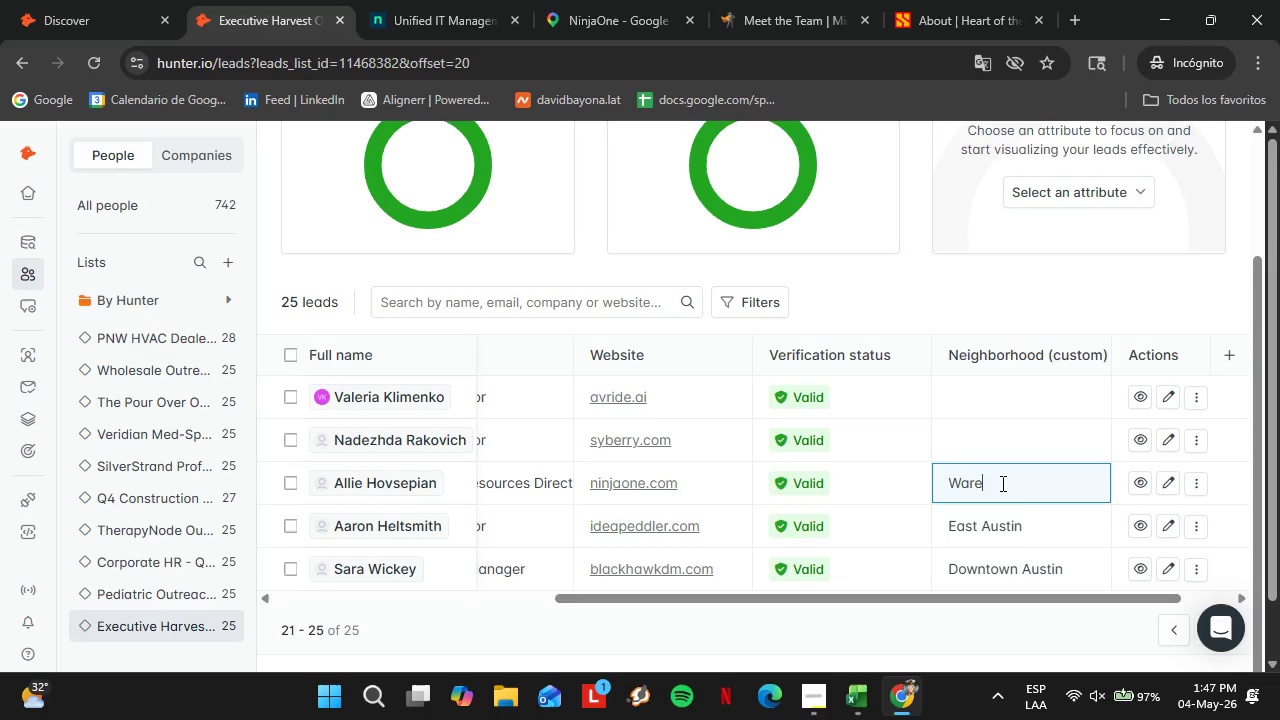 
type(house Distric)
 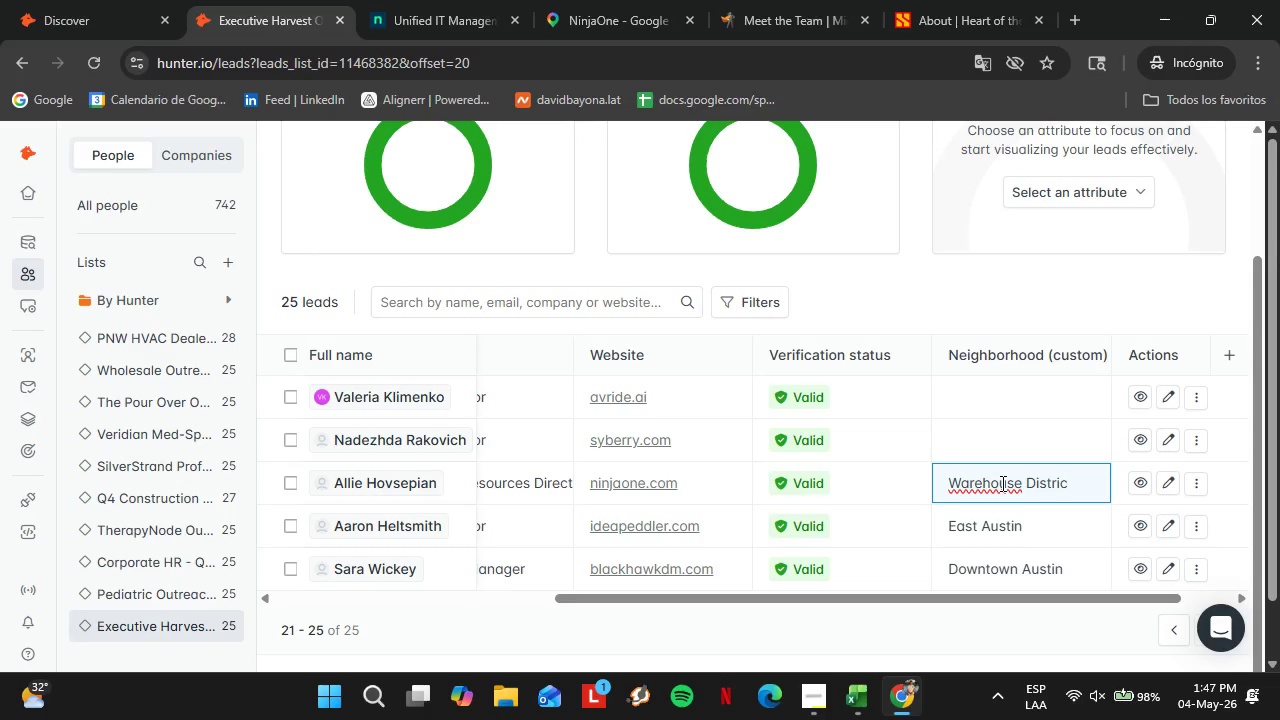 
wait(14.2)
 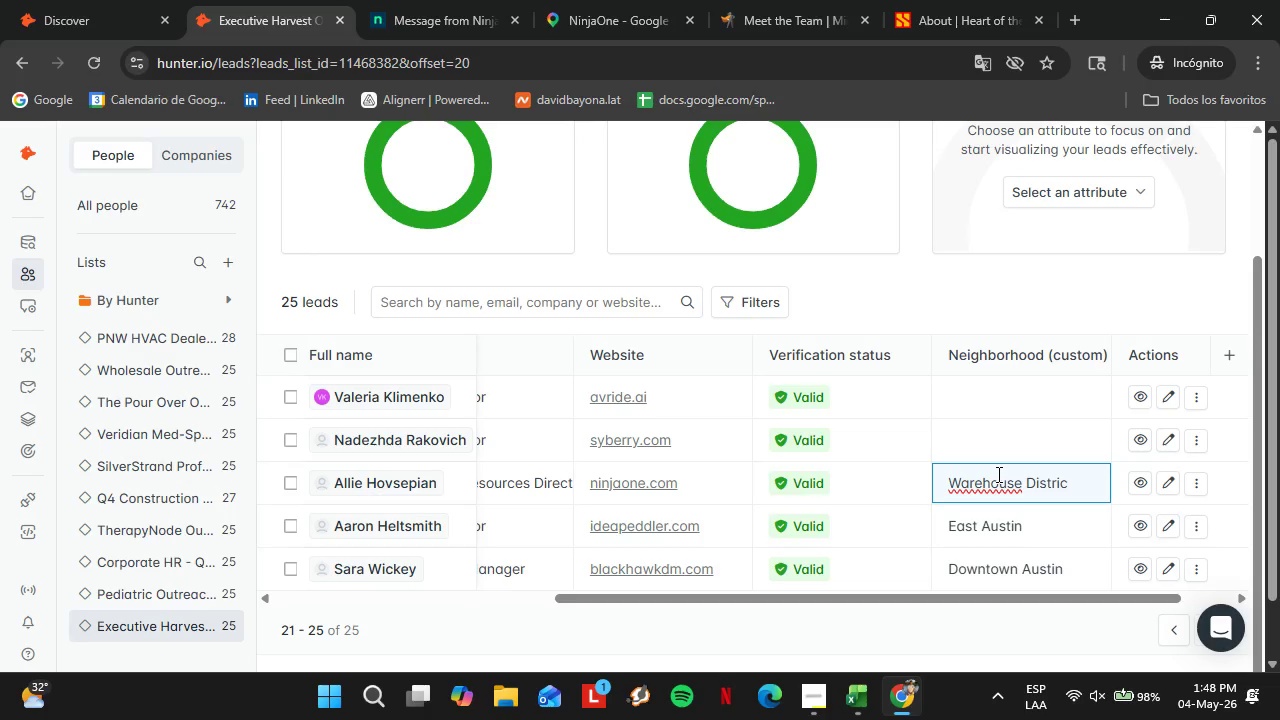 
left_click([1006, 449])
 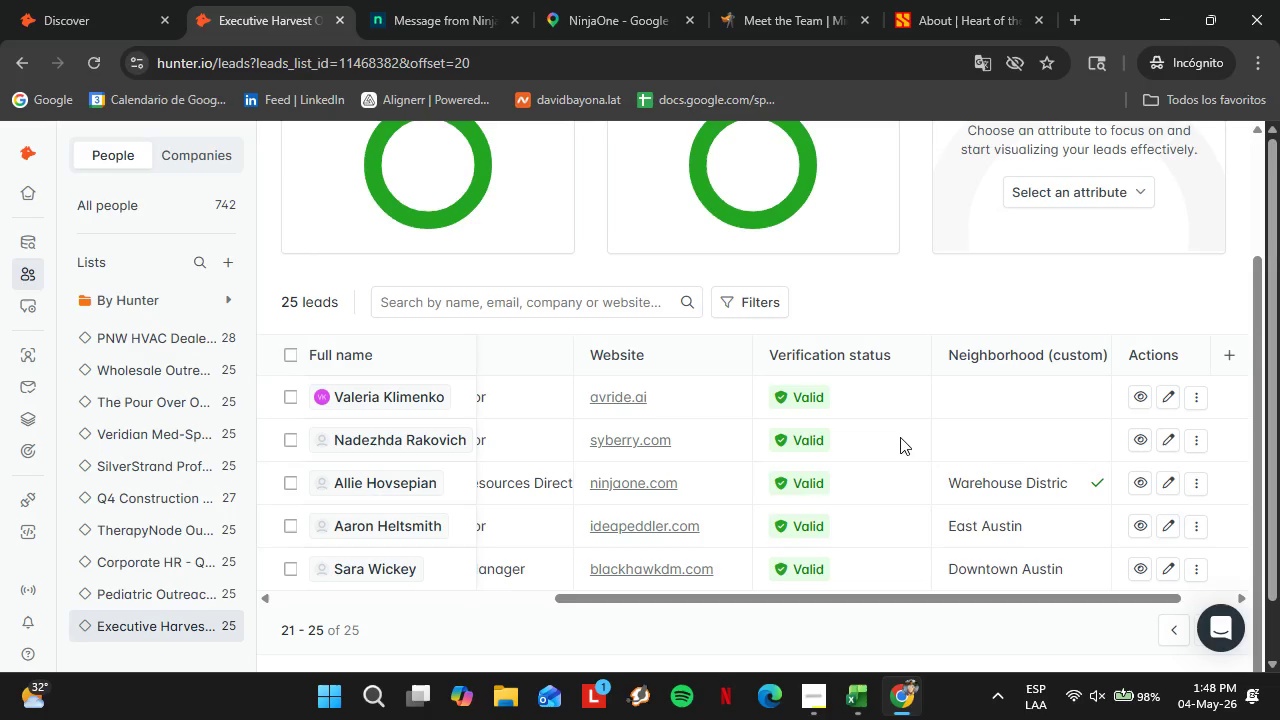 
left_click([629, 437])
 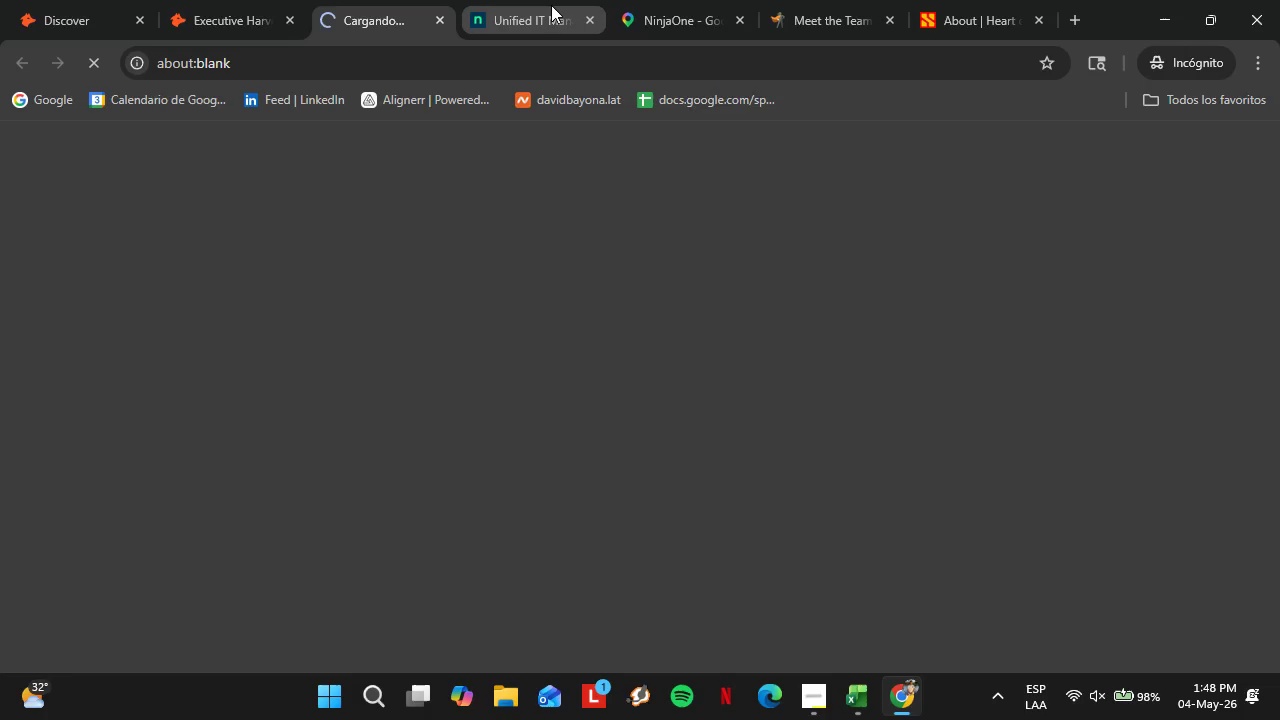 
left_click([551, 5])
 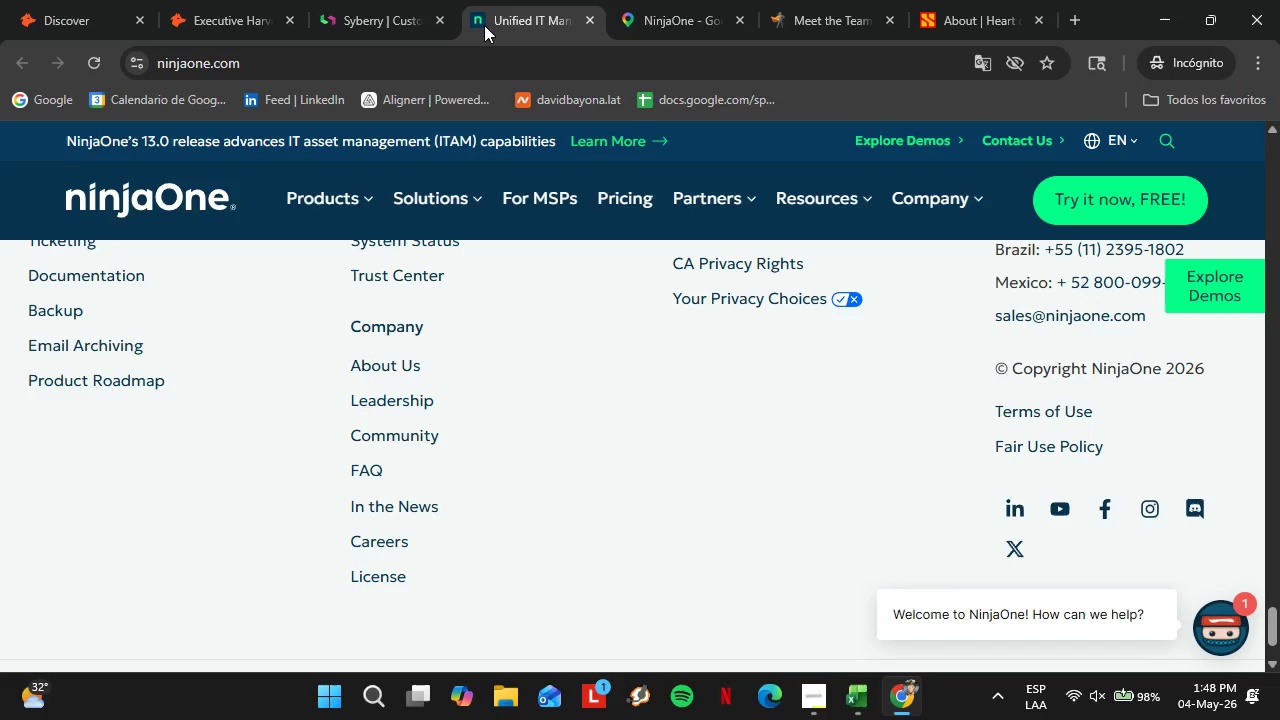 
wait(27.49)
 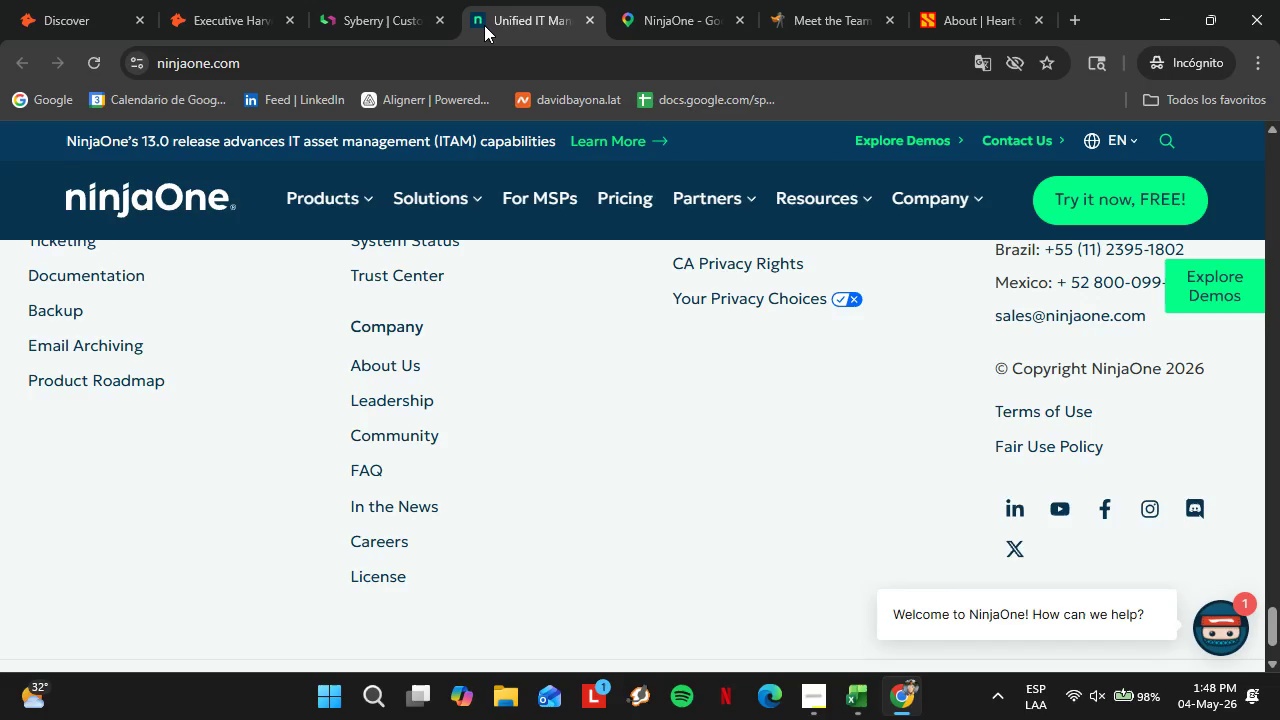 
scroll: coordinate [486, 450], scroll_direction: down, amount: 1.0
 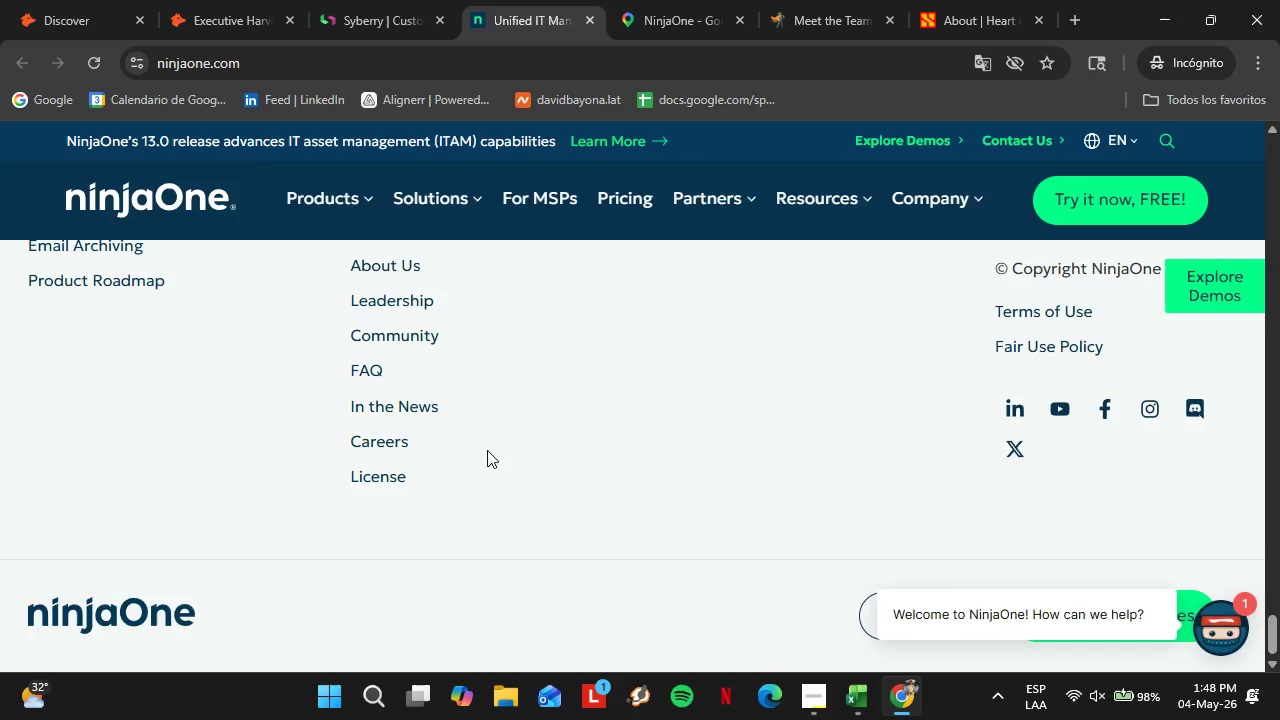 
scroll: coordinate [487, 450], scroll_direction: up, amount: 1.0
 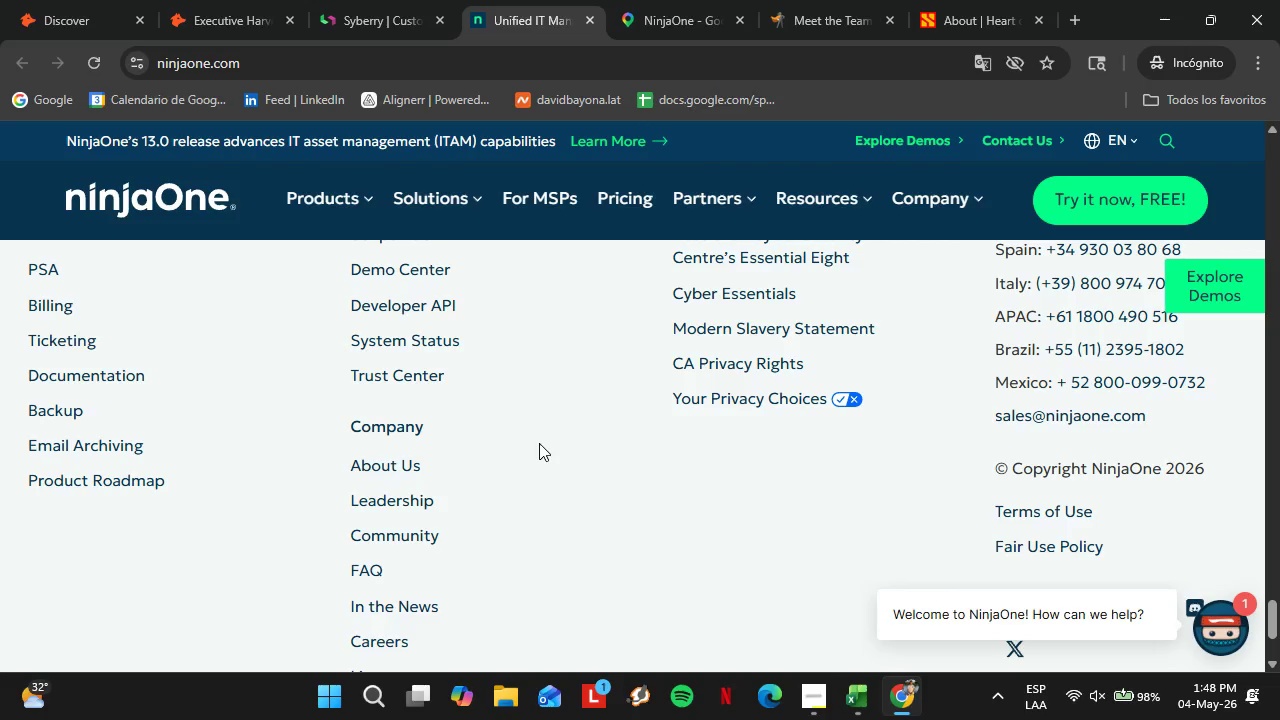 
wait(14.26)
 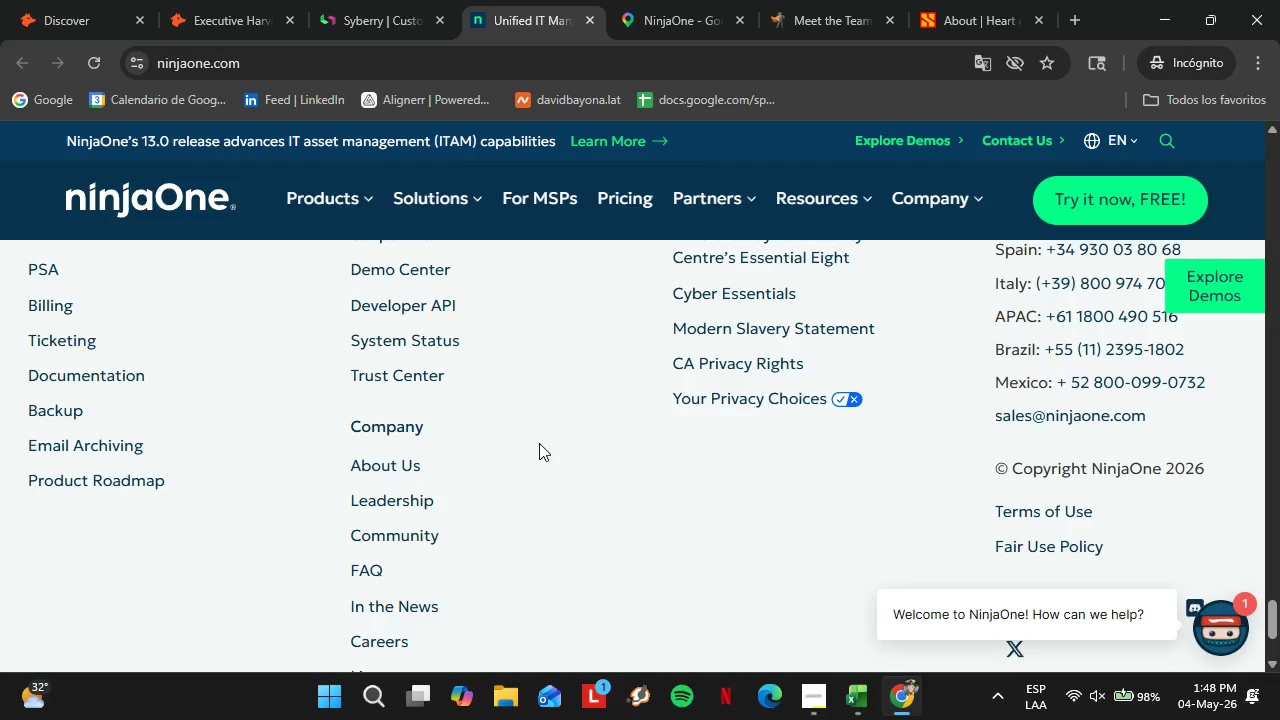 
scroll: coordinate [235, 420], scroll_direction: up, amount: 13.0
 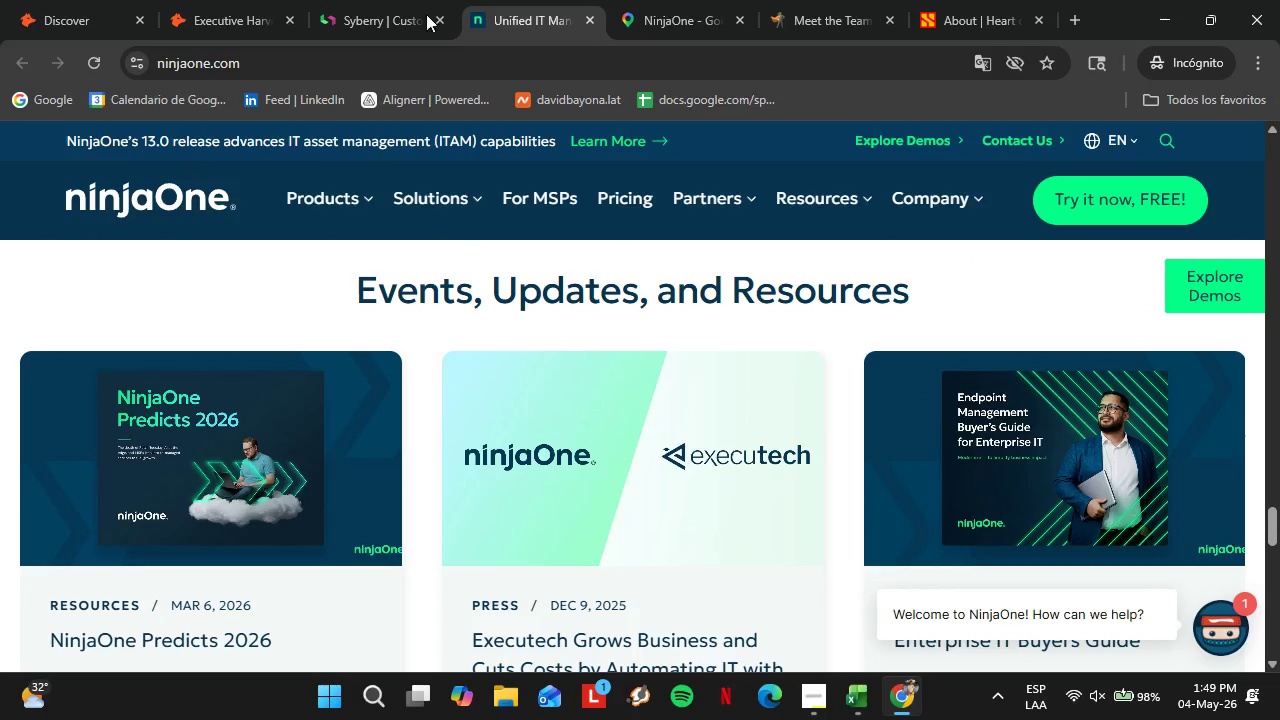 
left_click([644, 0])
 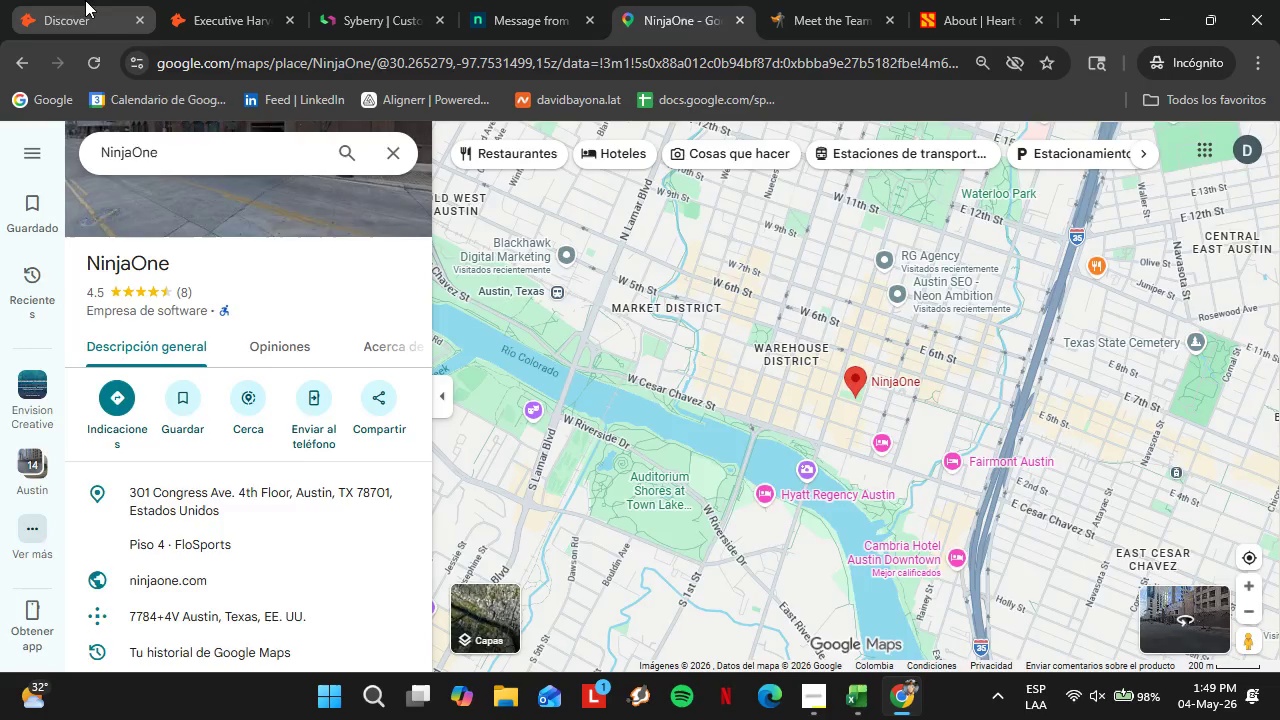 
left_click([81, 0])
 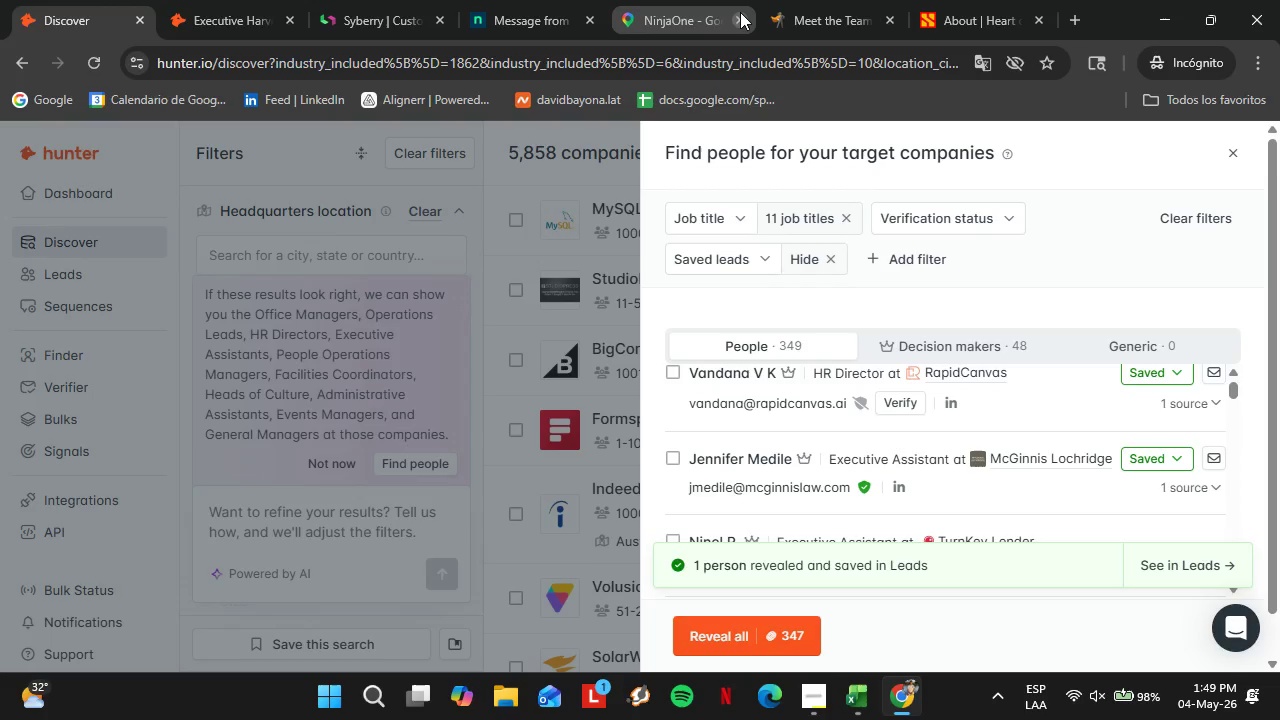 
left_click([740, 12])
 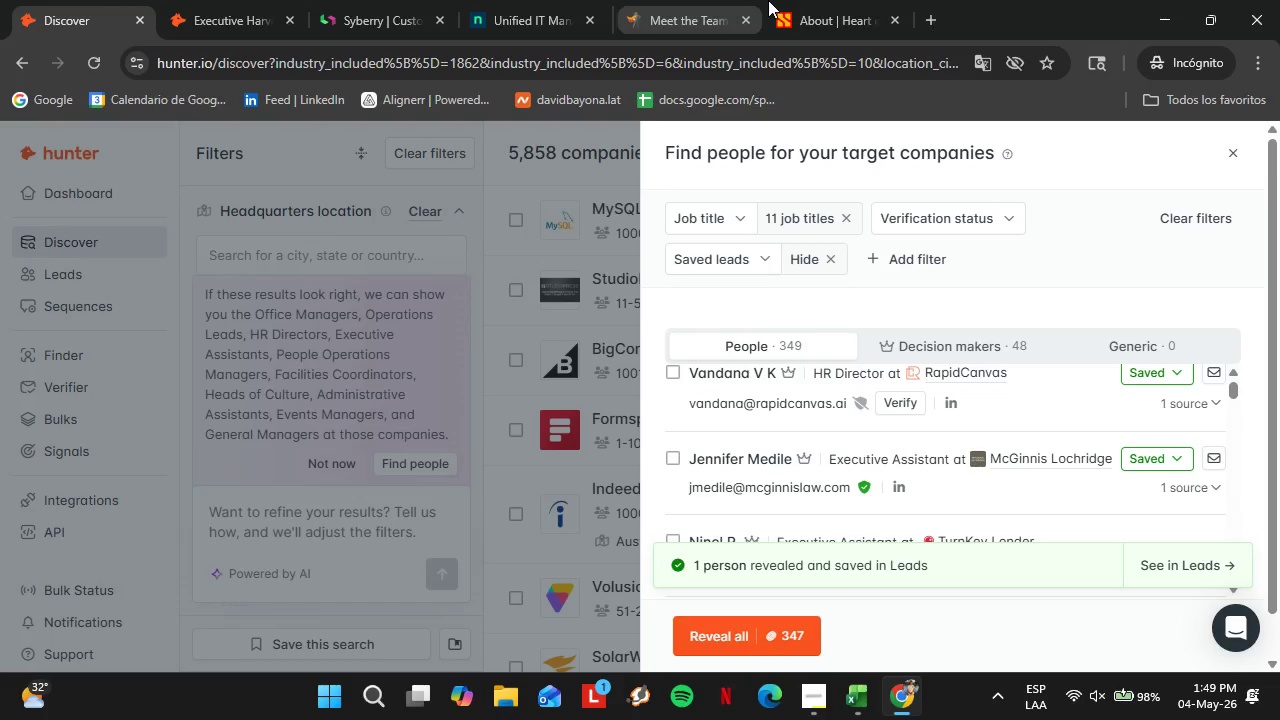 
left_click([735, 0])
 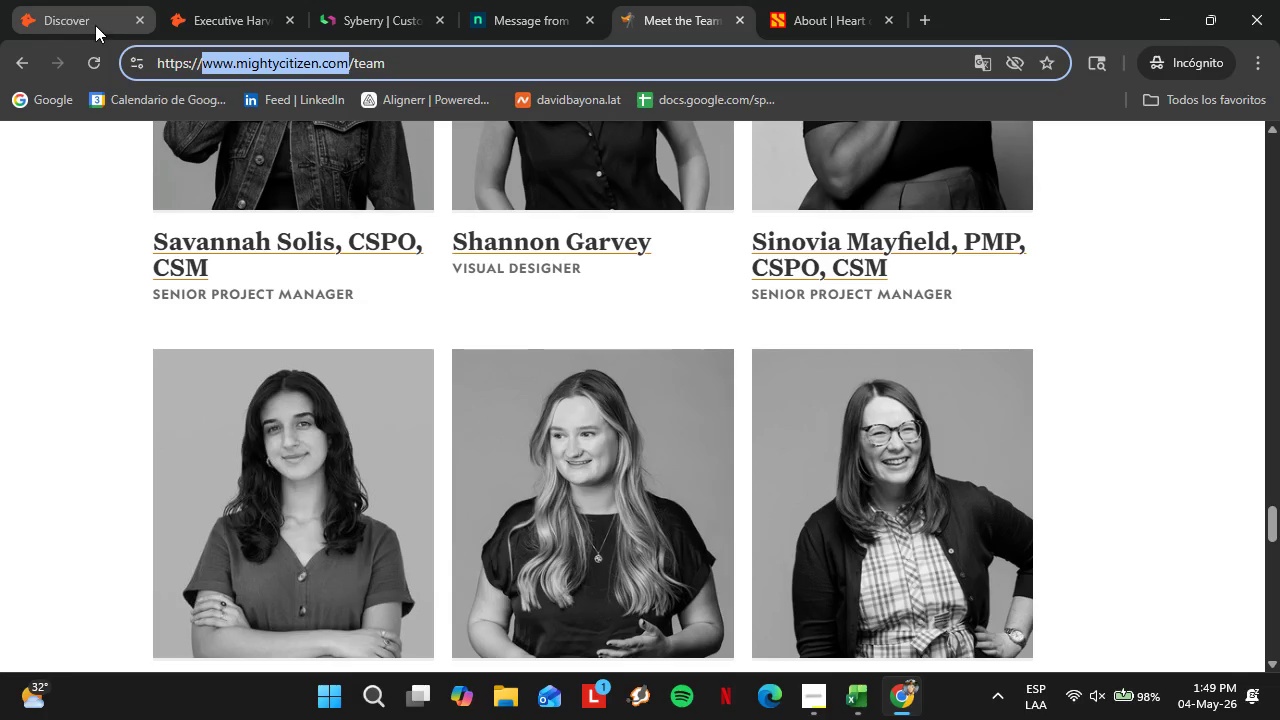 
left_click([94, 25])
 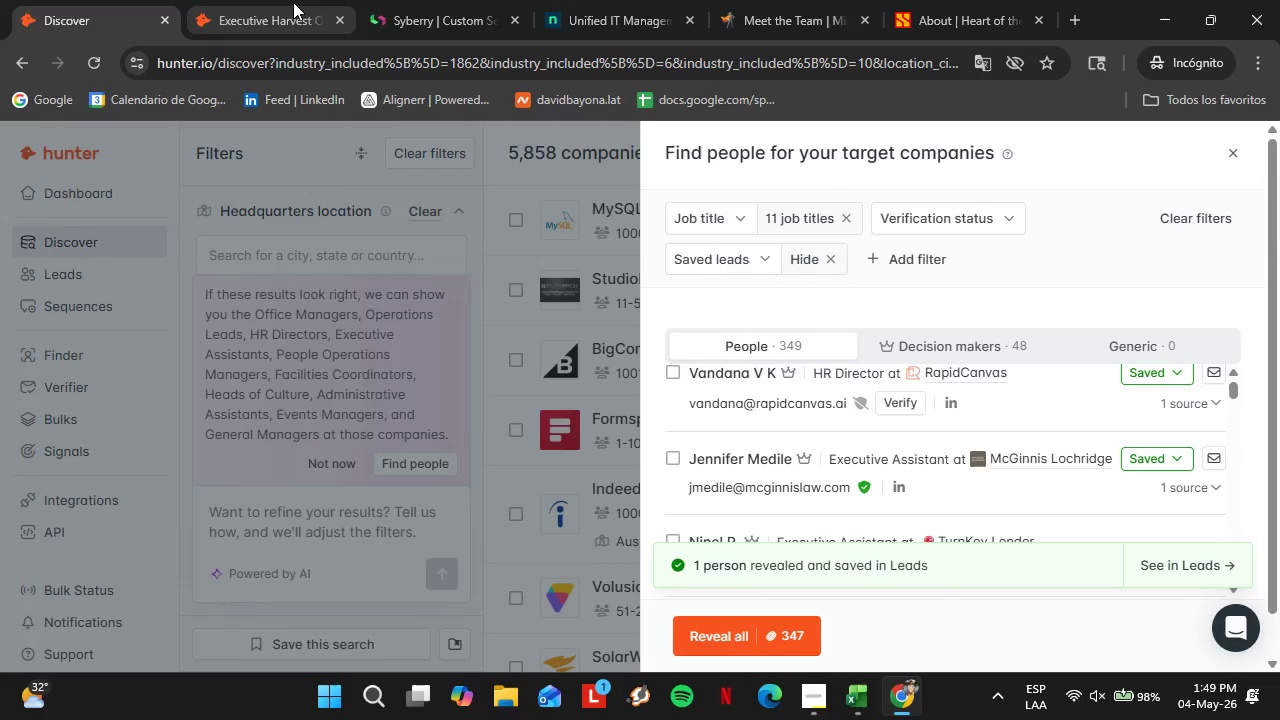 
left_click([291, 0])
 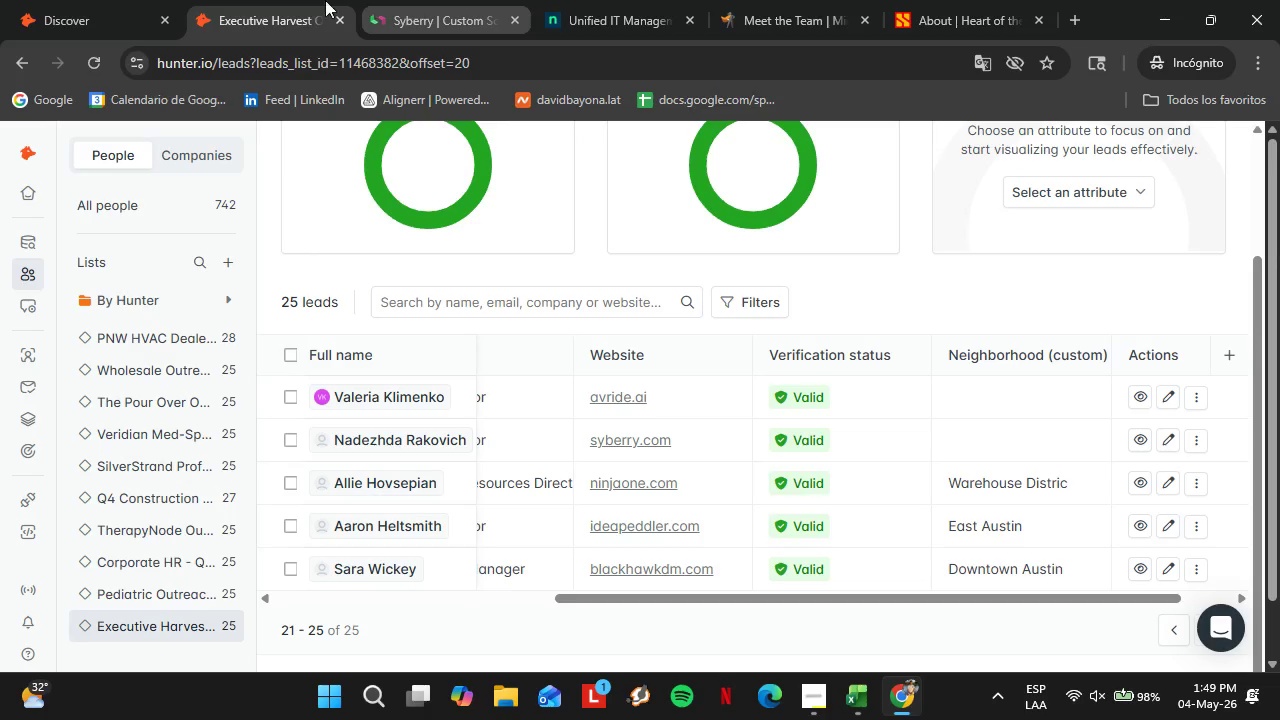 
left_click([428, 0])
 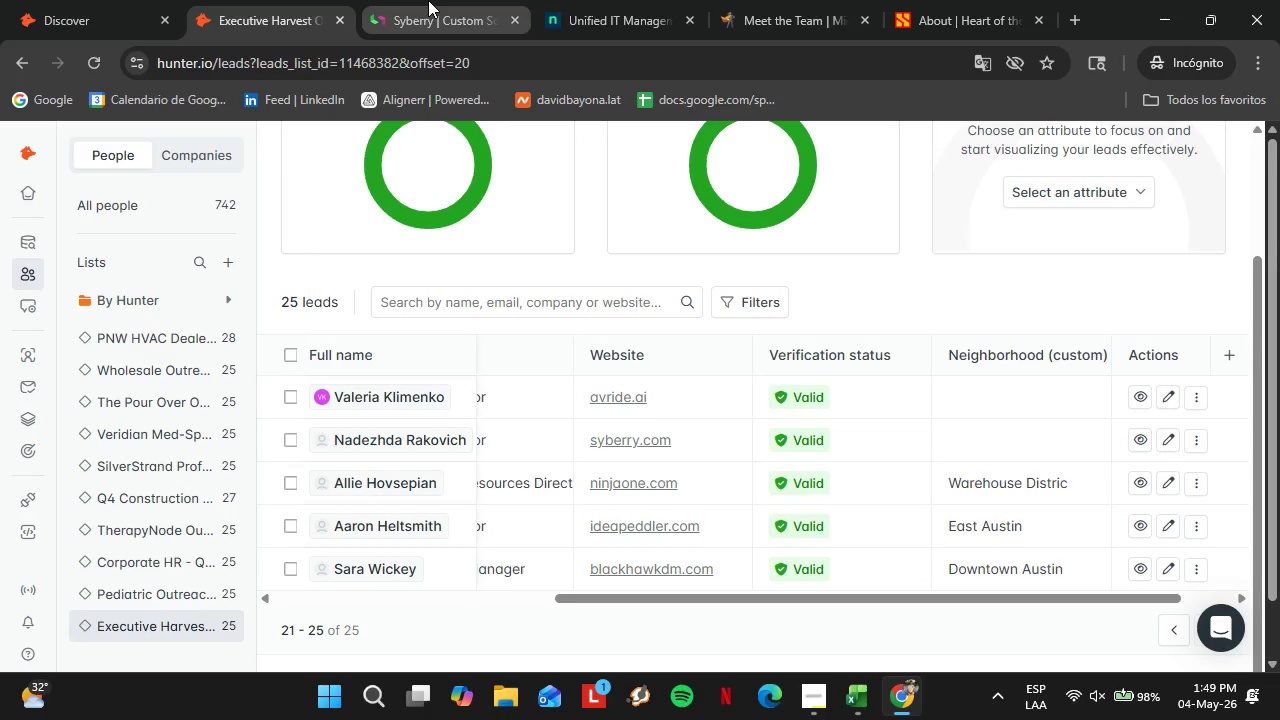 
left_click([668, 9])
 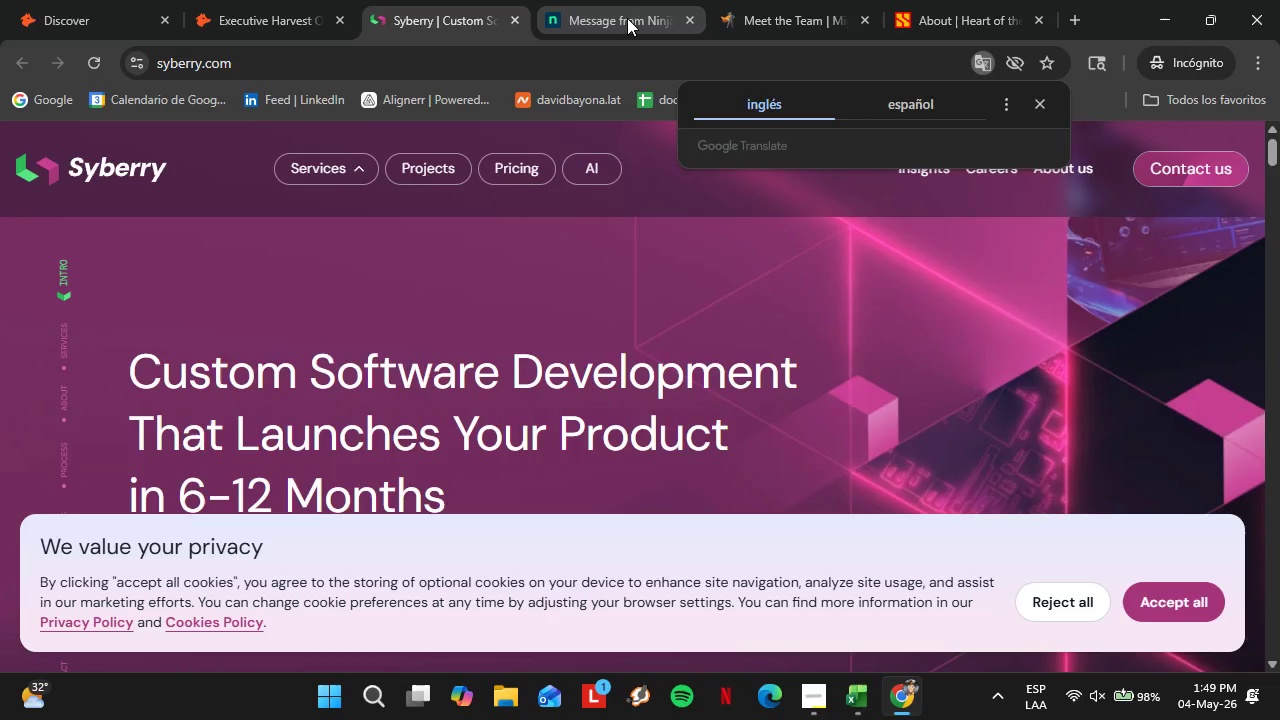 
left_click([695, 18])
 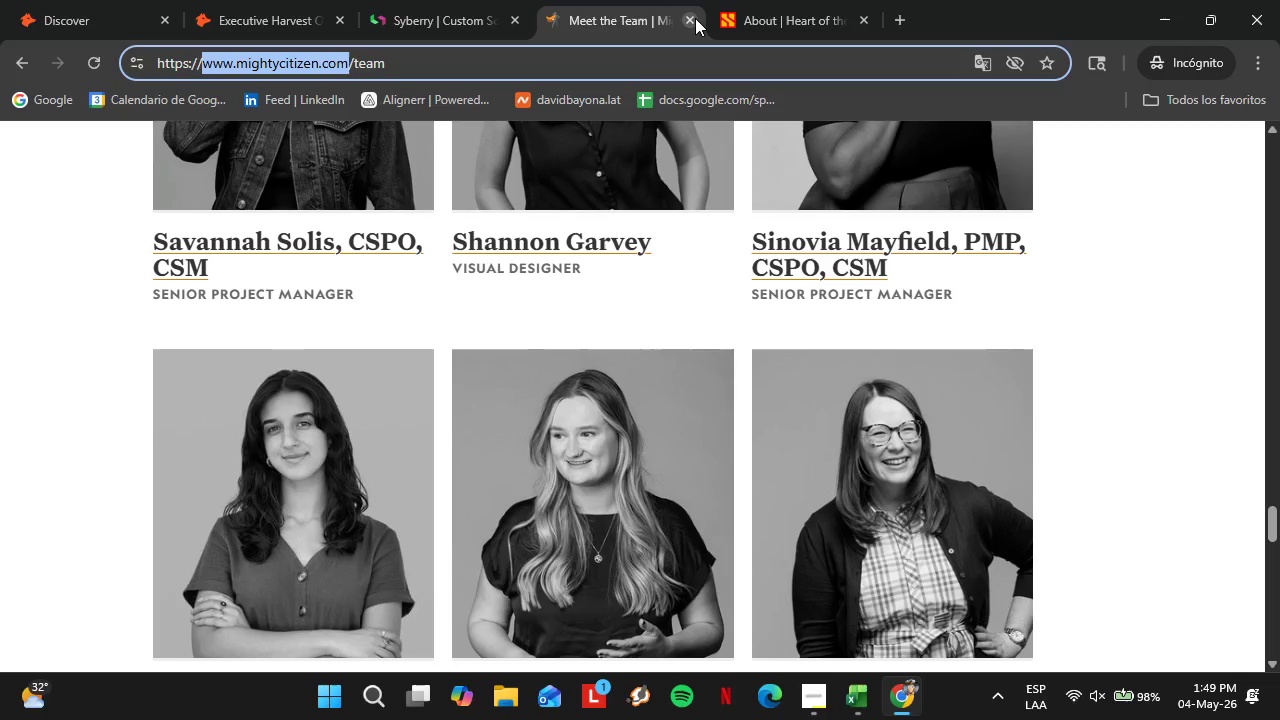 
left_click([695, 18])
 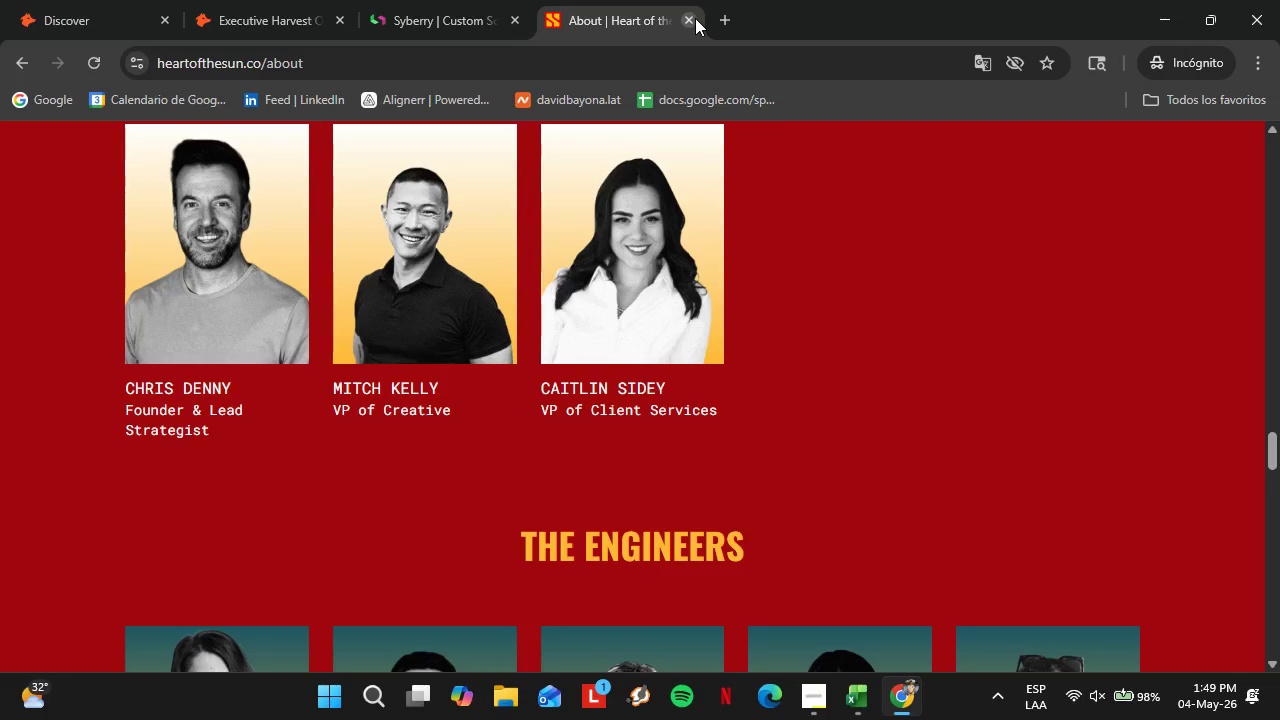 
left_click([695, 18])
 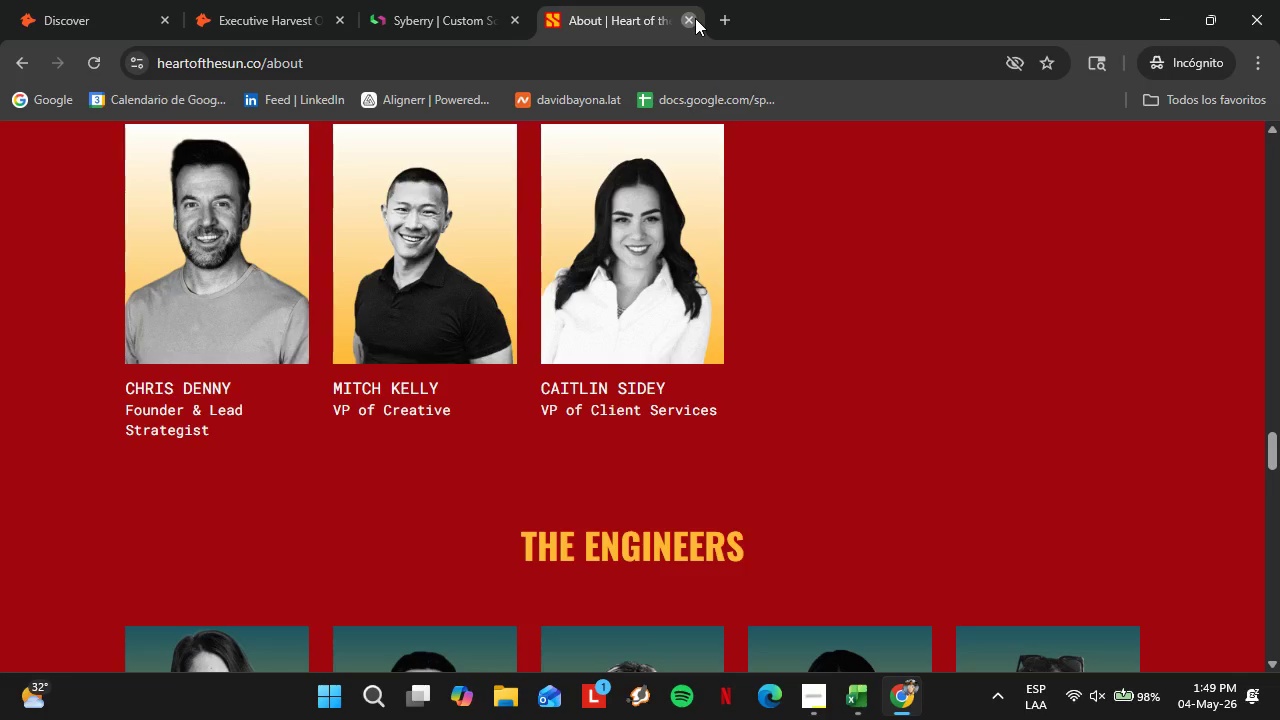 
left_click([411, 0])
 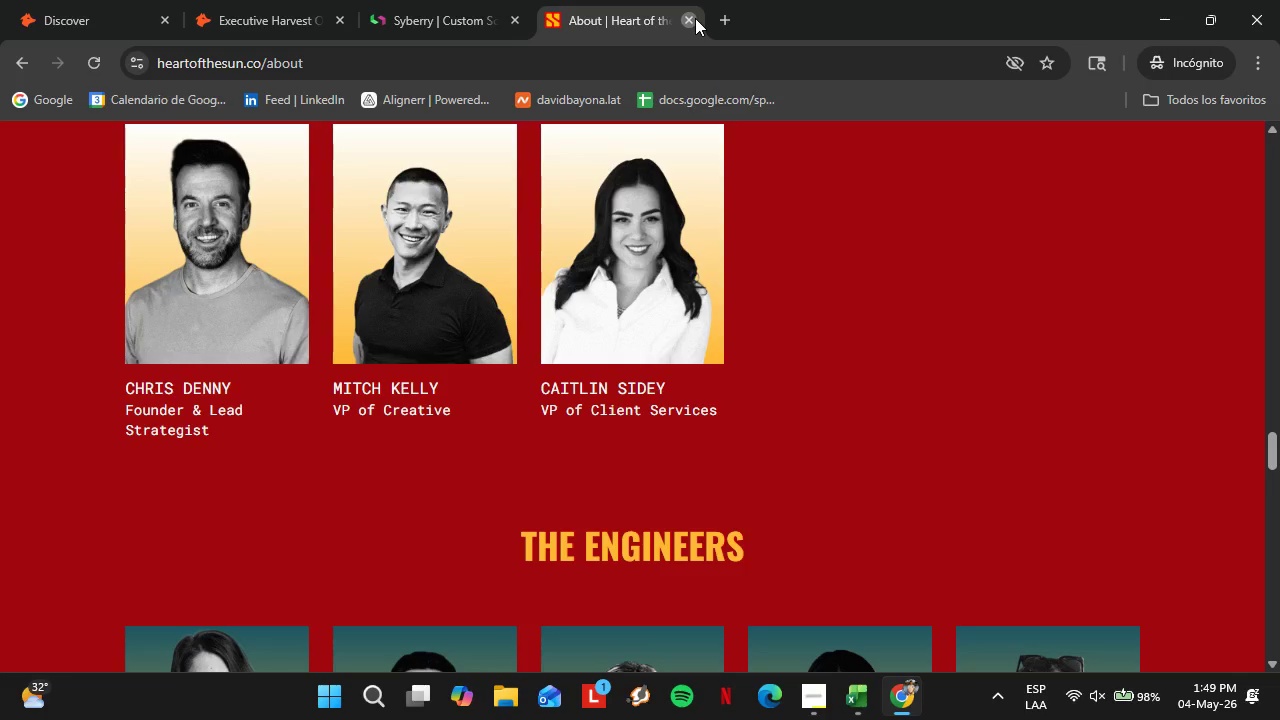 
left_click([336, 14])
 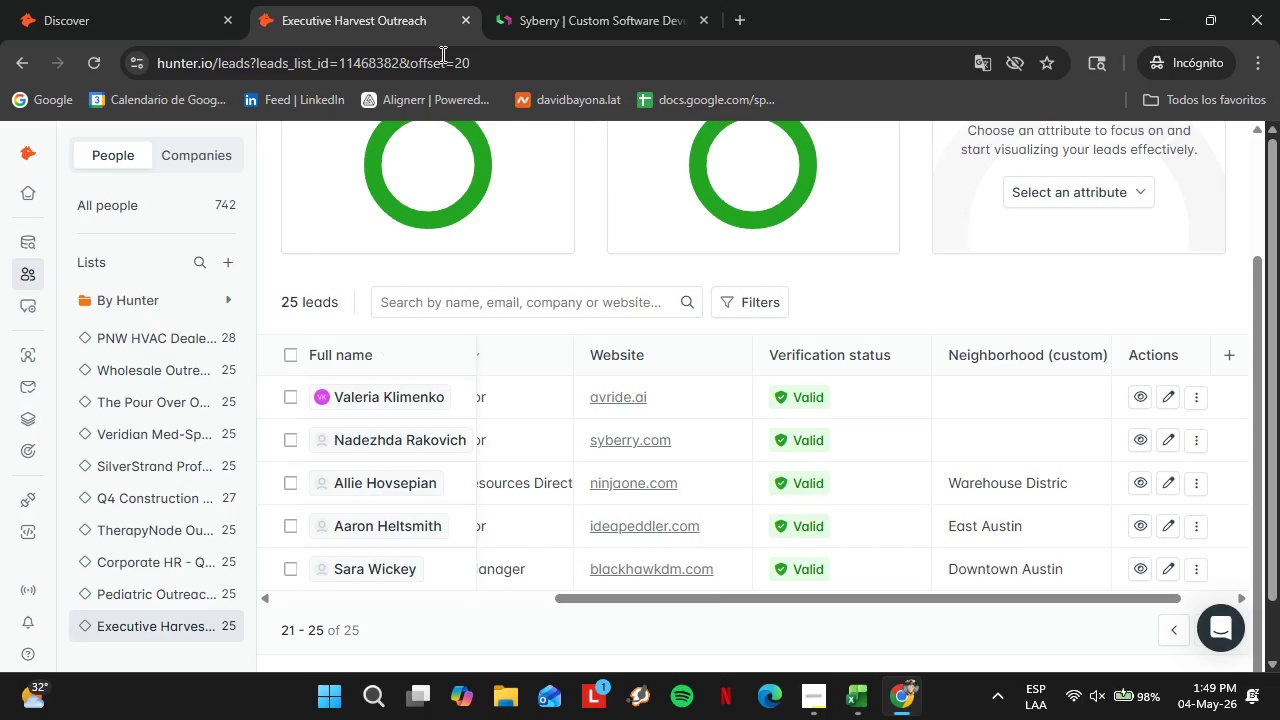 
left_click([553, 0])
 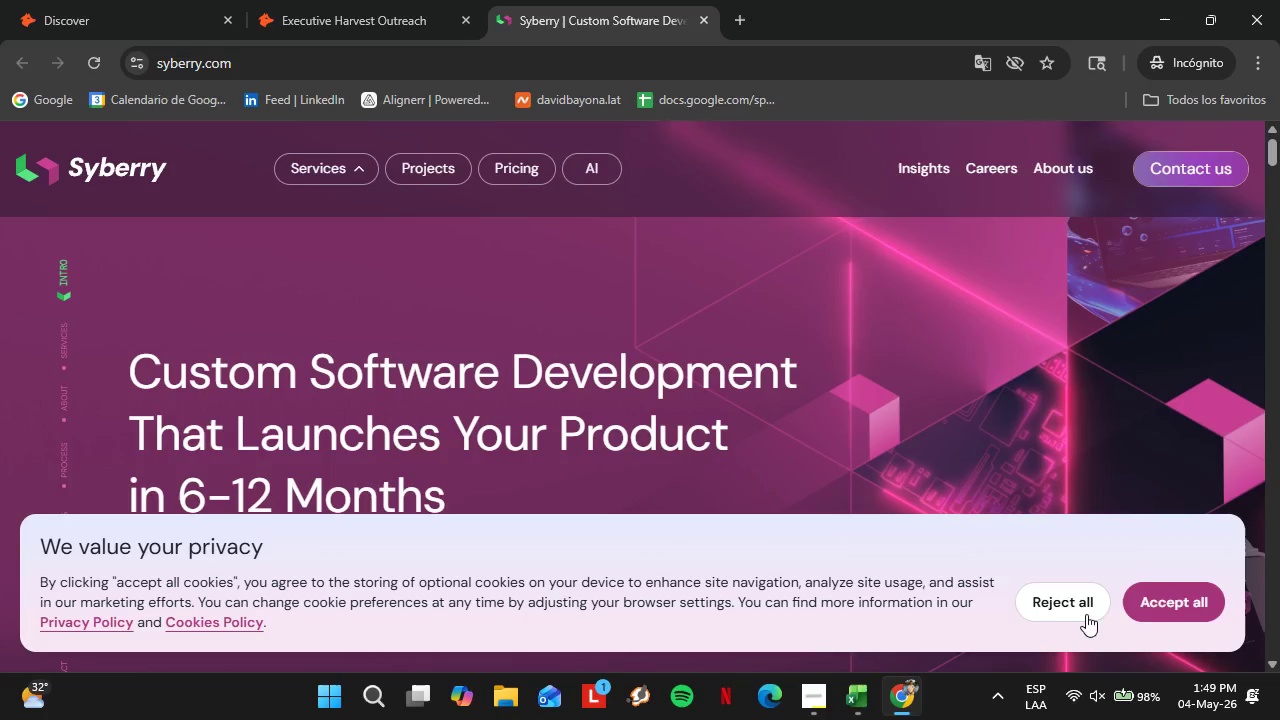 
left_click([1038, 600])
 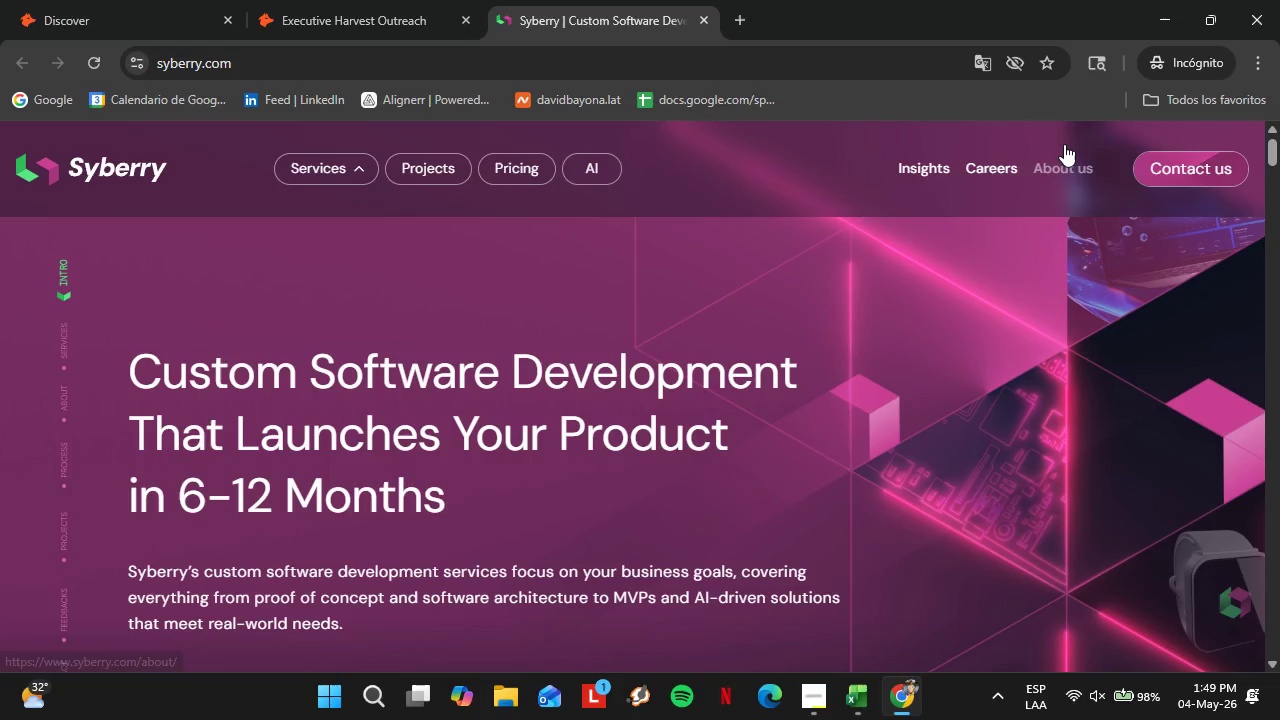 
left_click([1066, 149])
 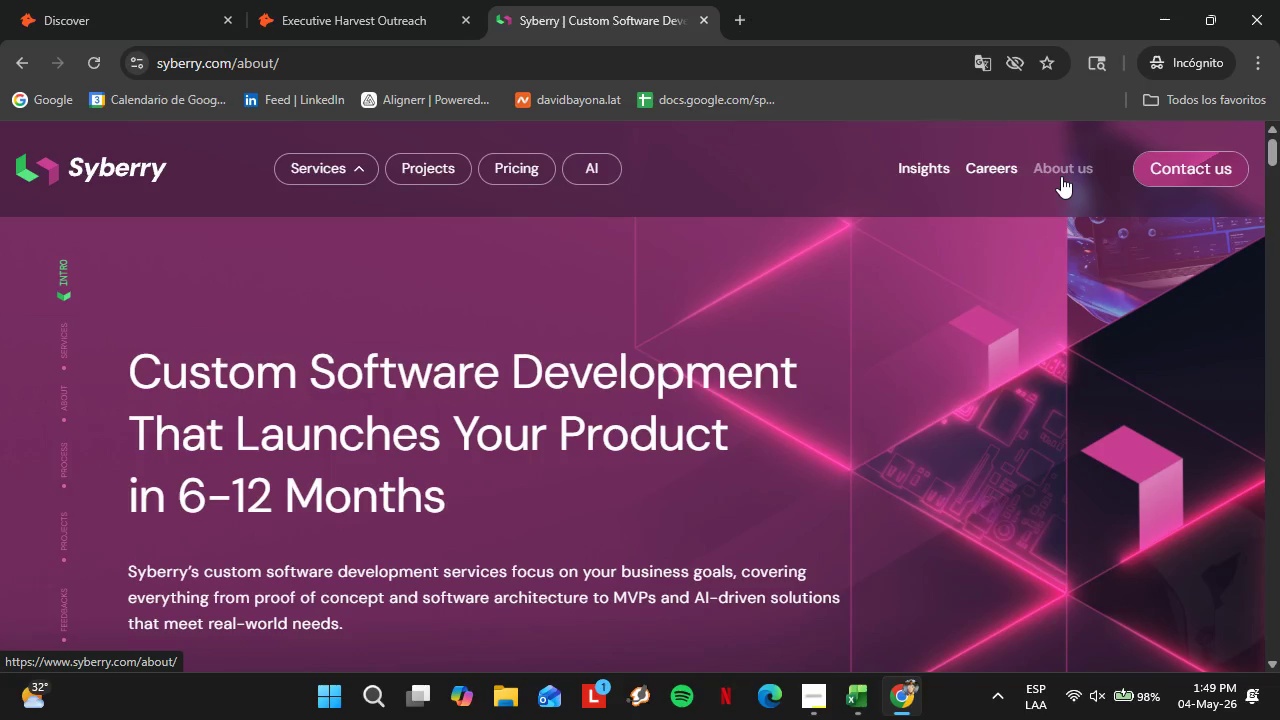 
left_click([1061, 173])
 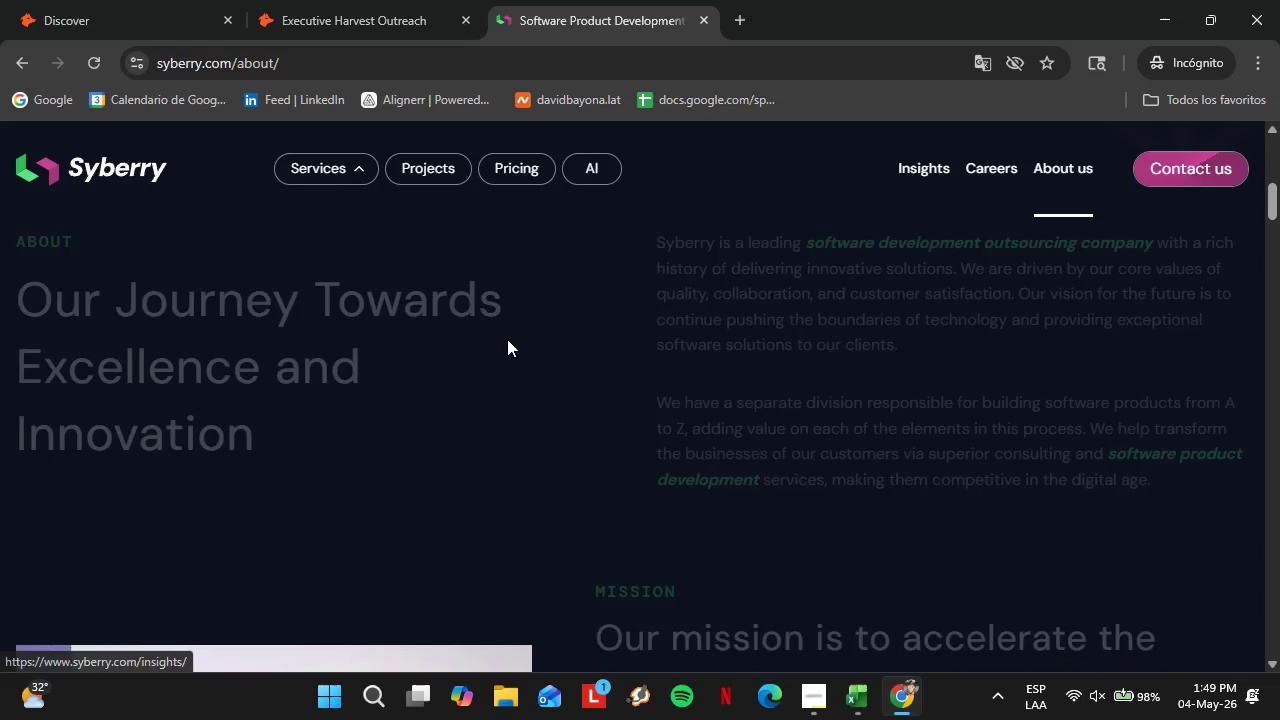 
scroll: coordinate [572, 370], scroll_direction: down, amount: 27.0
 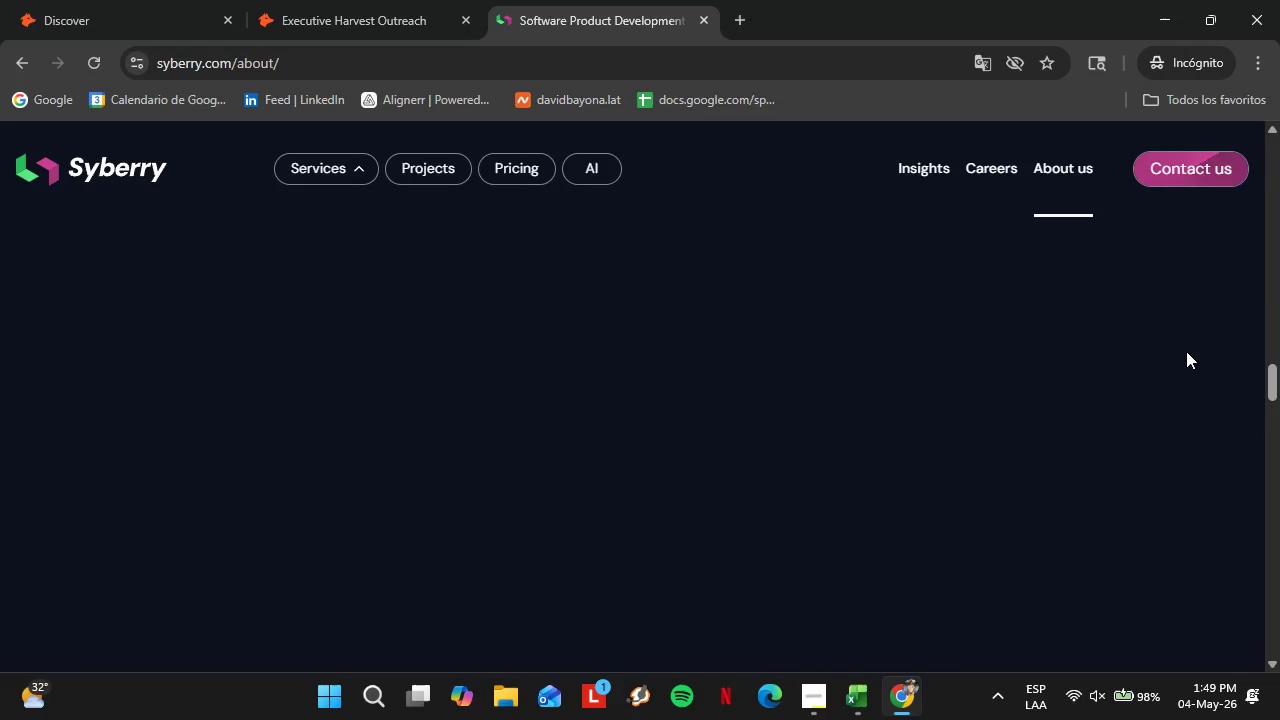 
left_click_drag(start_coordinate=[1279, 397], to_coordinate=[1279, 719])
 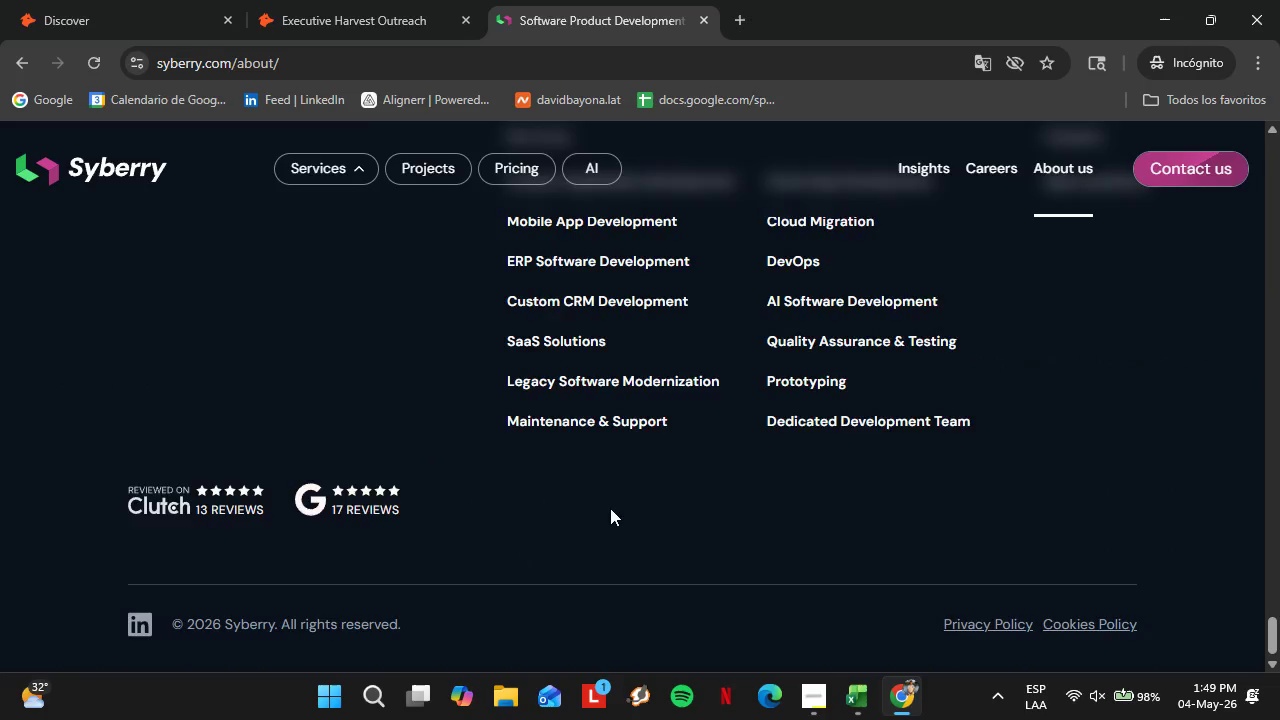 
scroll: coordinate [355, 463], scroll_direction: up, amount: 9.0
 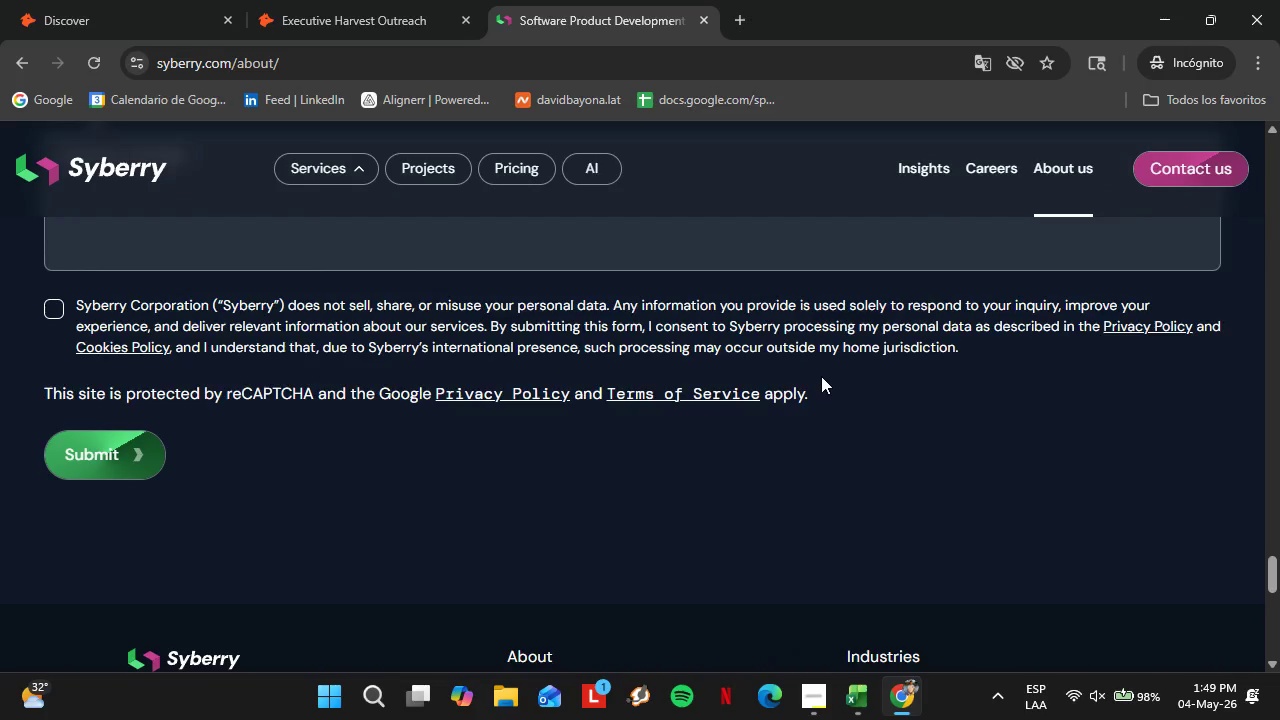 
scroll: coordinate [1005, 512], scroll_direction: down, amount: 12.0
 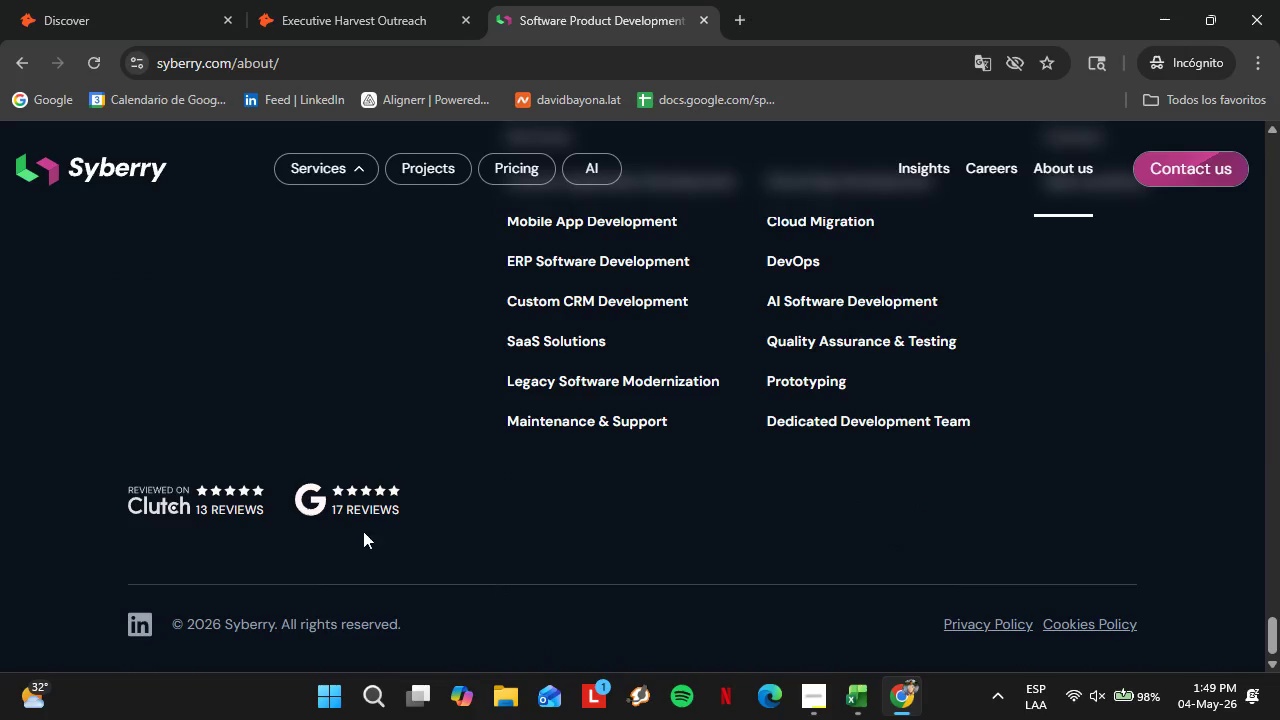 
scroll: coordinate [595, 341], scroll_direction: up, amount: 34.0
 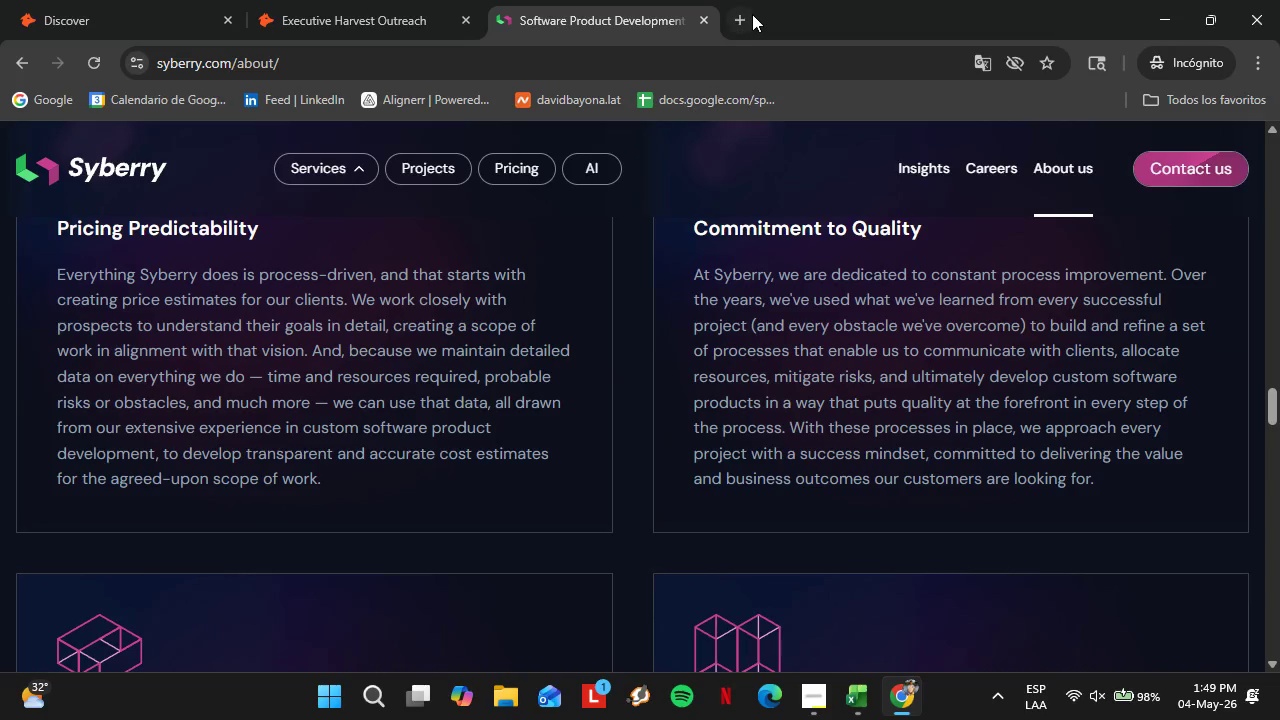 
left_click([752, 14])
 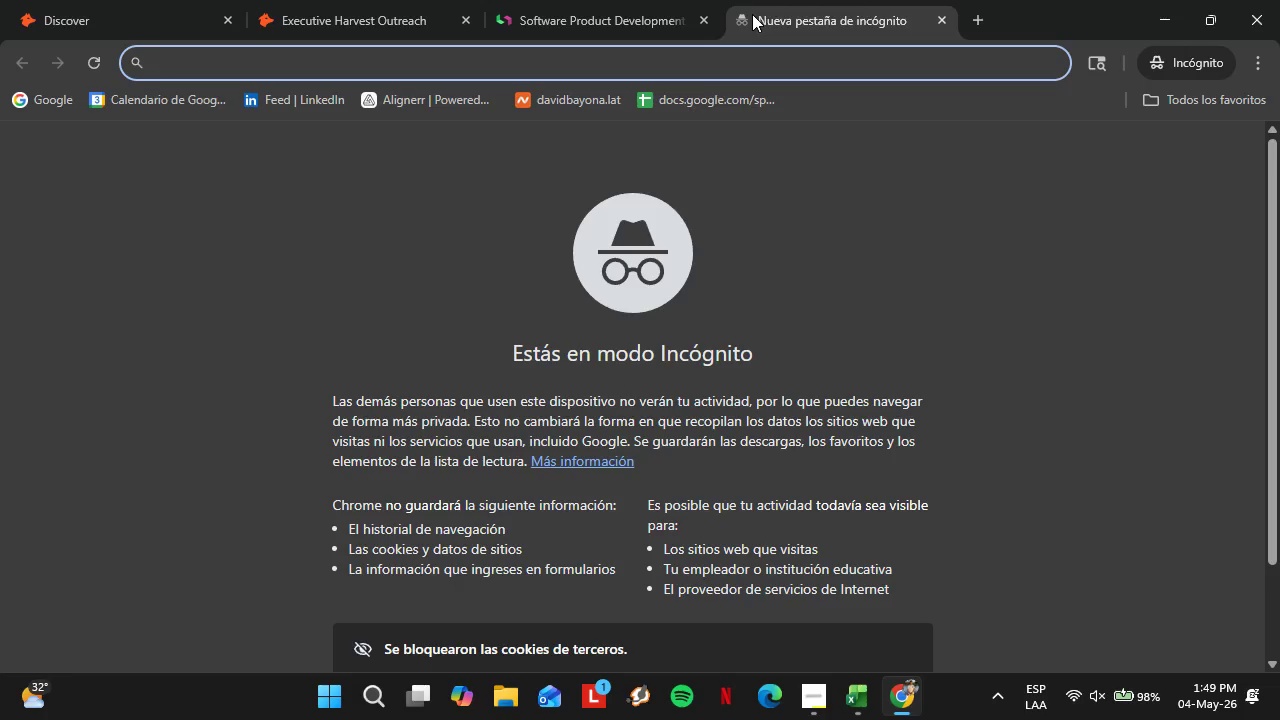 
type(ma)
 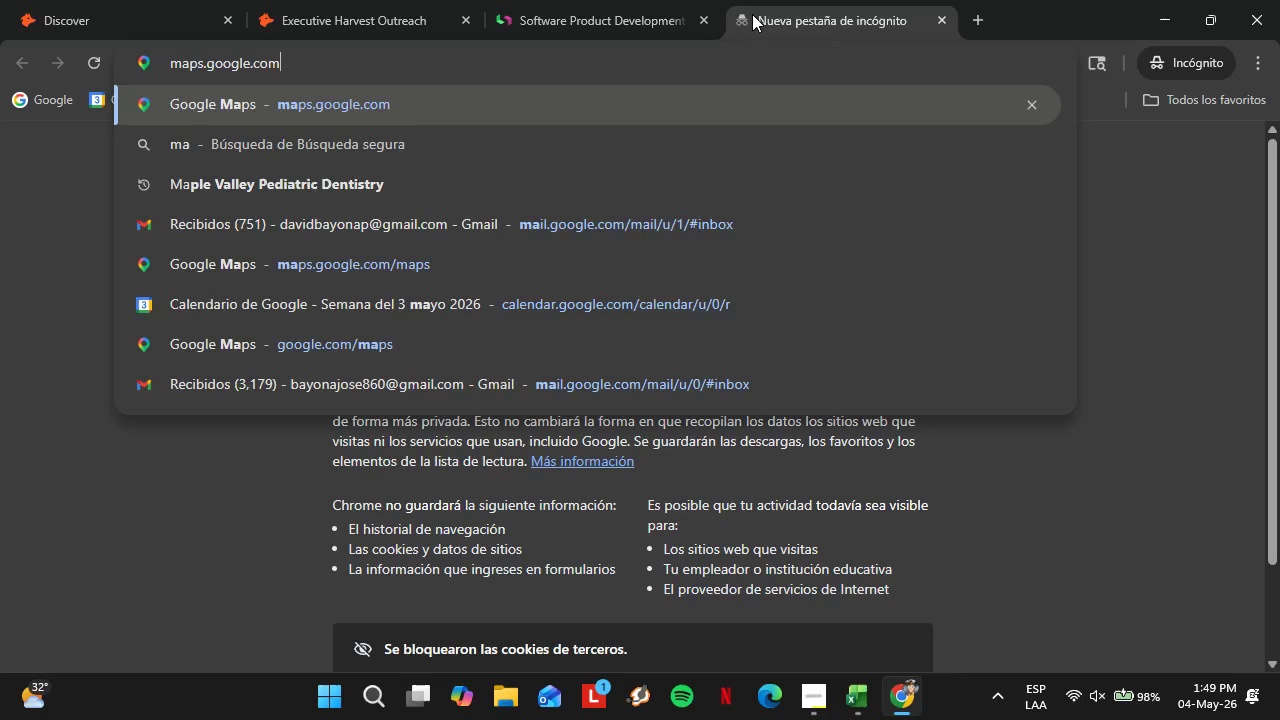 
key(ArrowRight)
 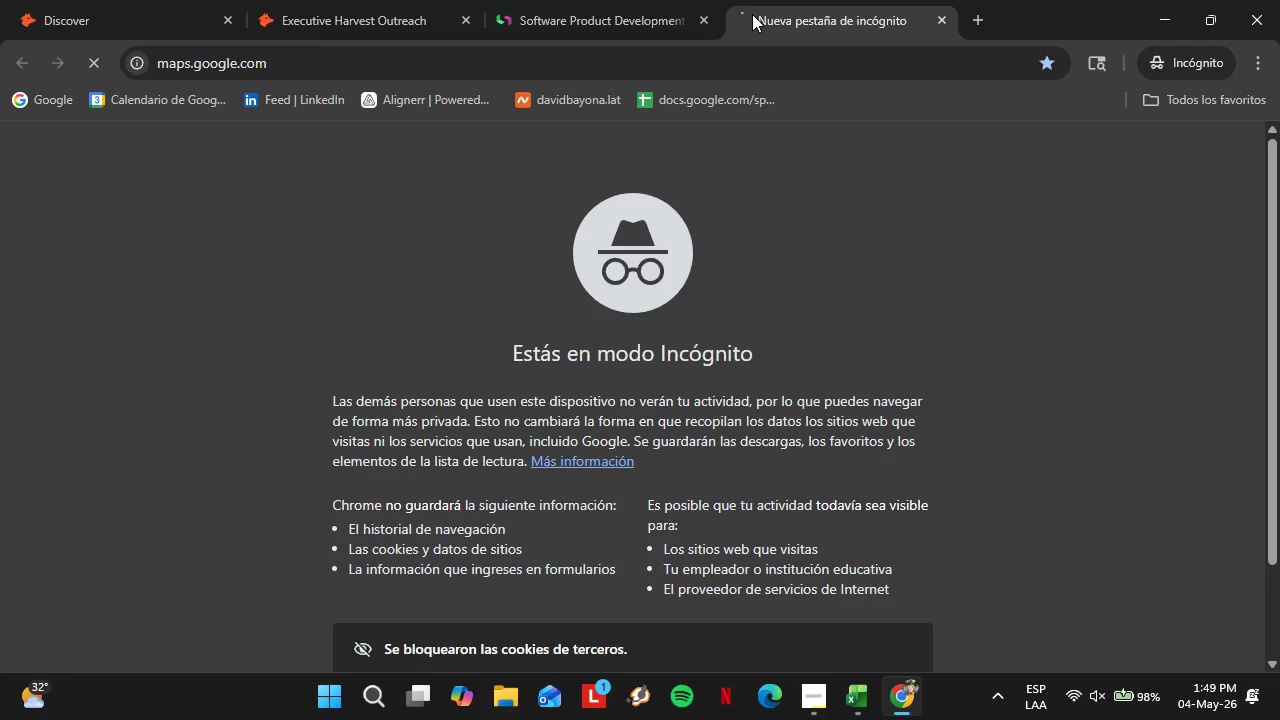 
key(Enter)
 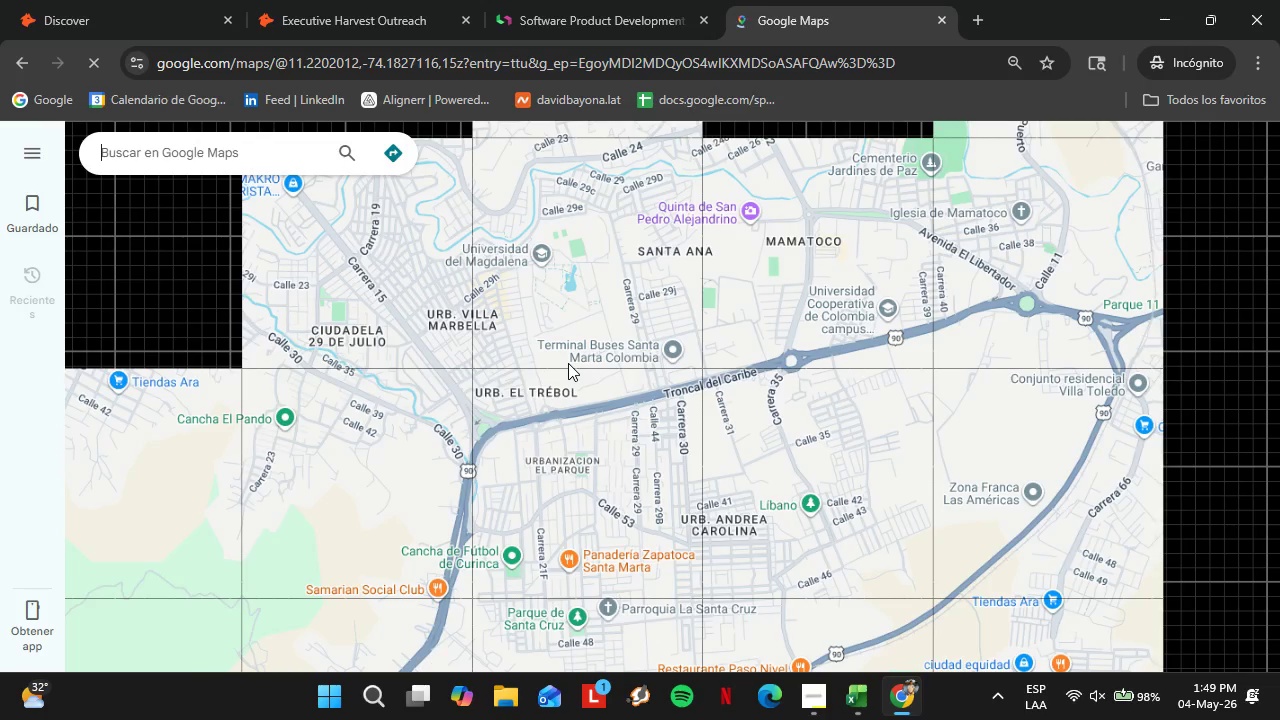 
wait(15.37)
 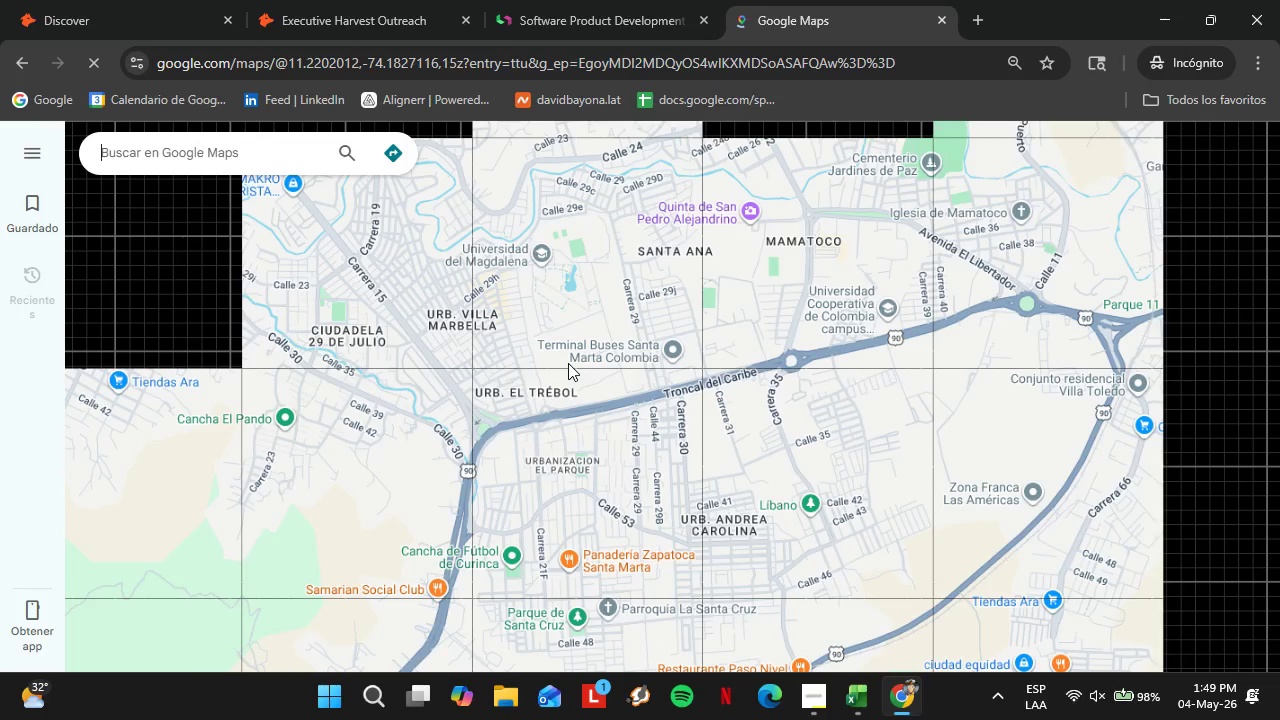 
mouse_move([335, 290])
 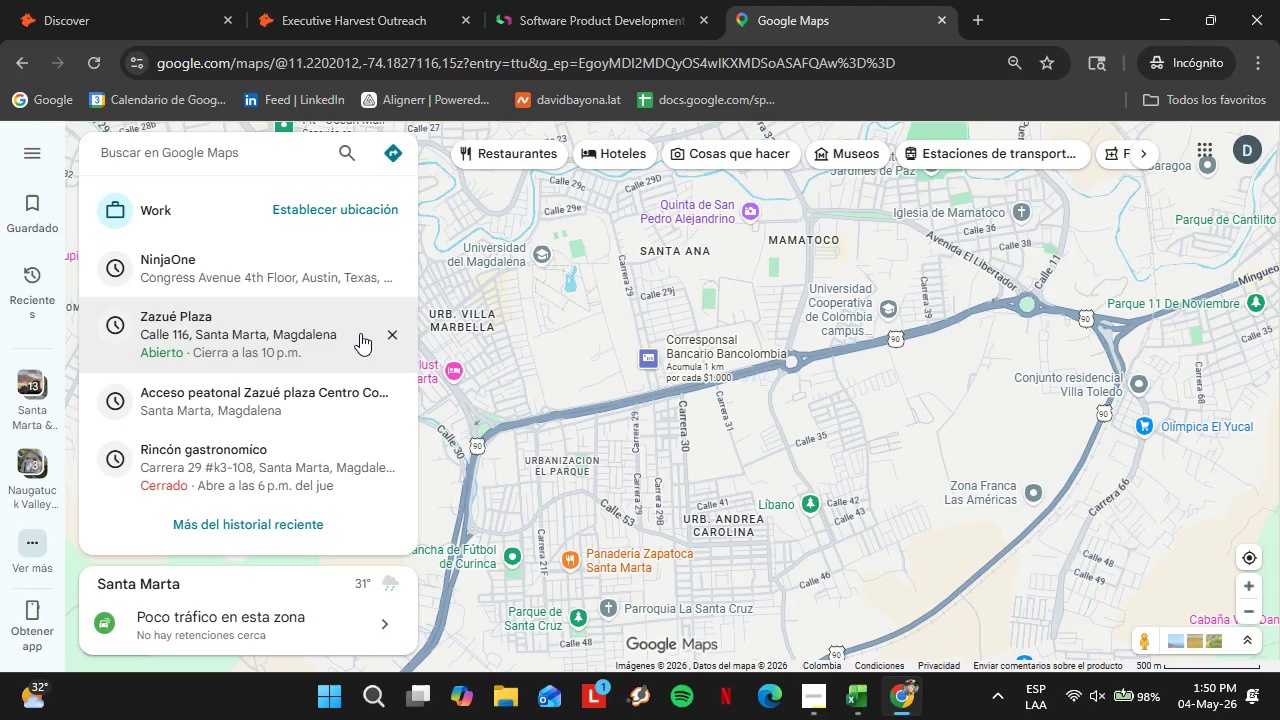 
wait(22.17)
 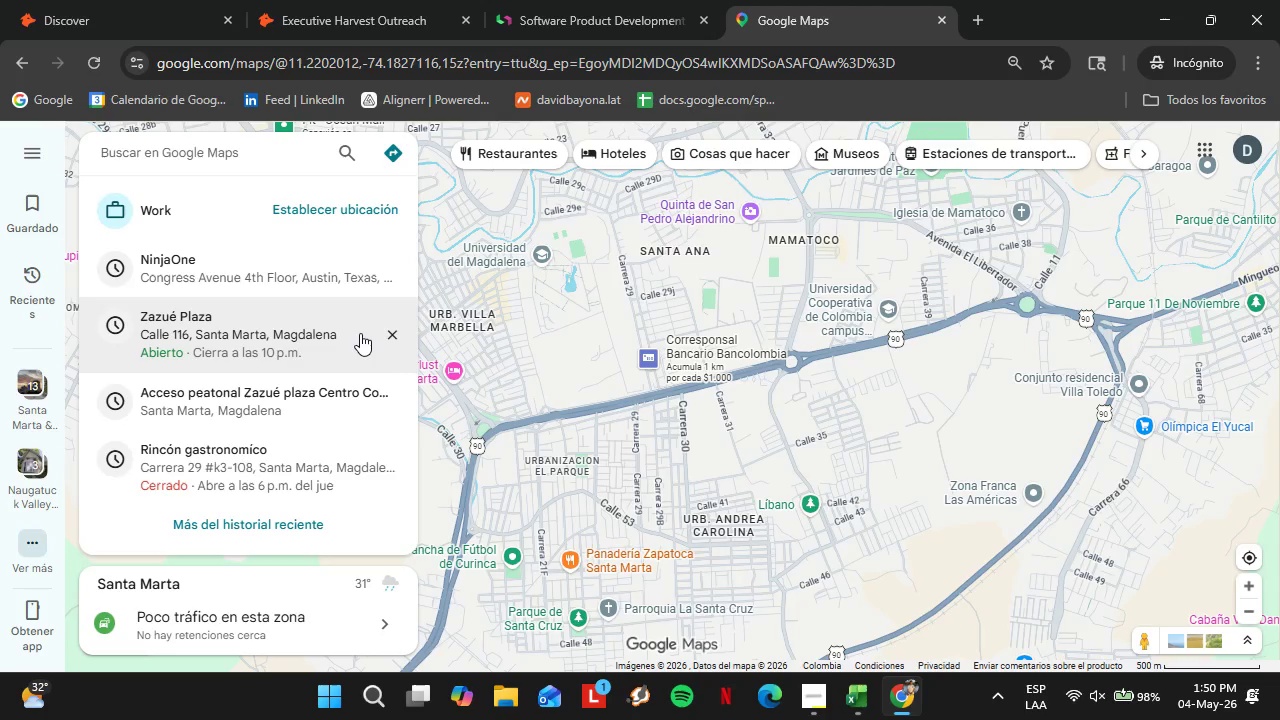 
left_click([586, 0])
 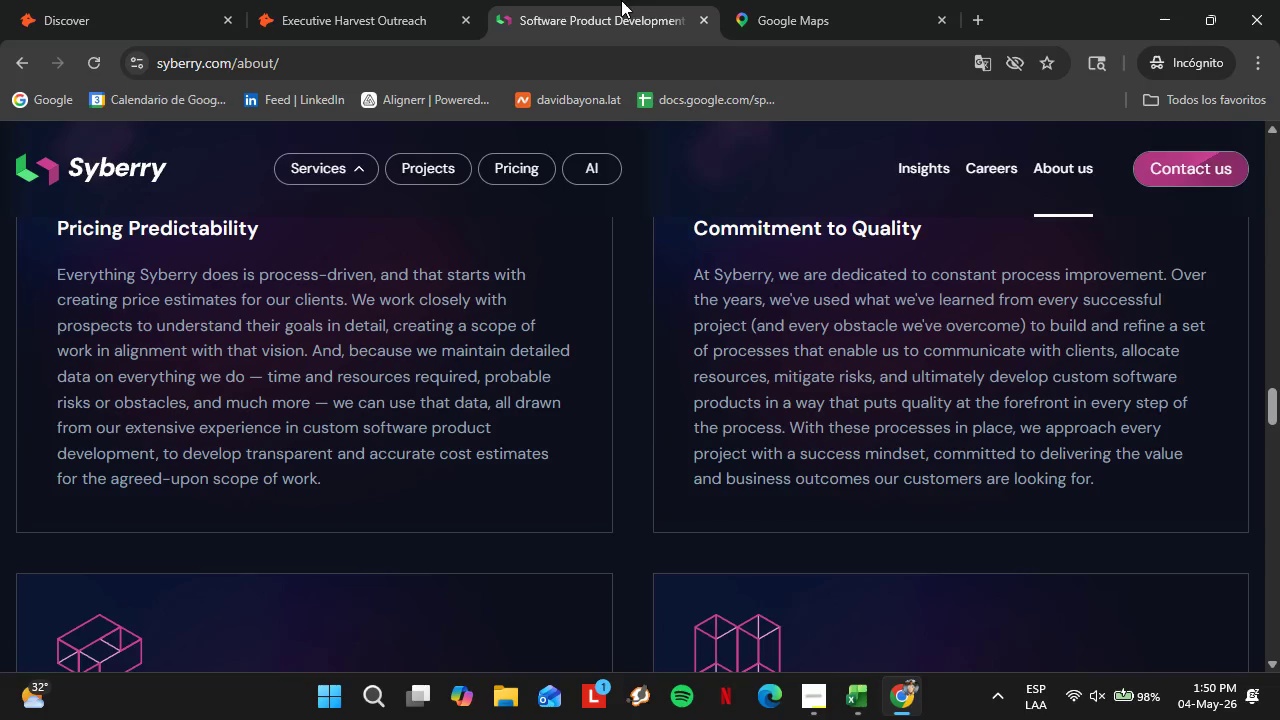 
left_click([784, 0])
 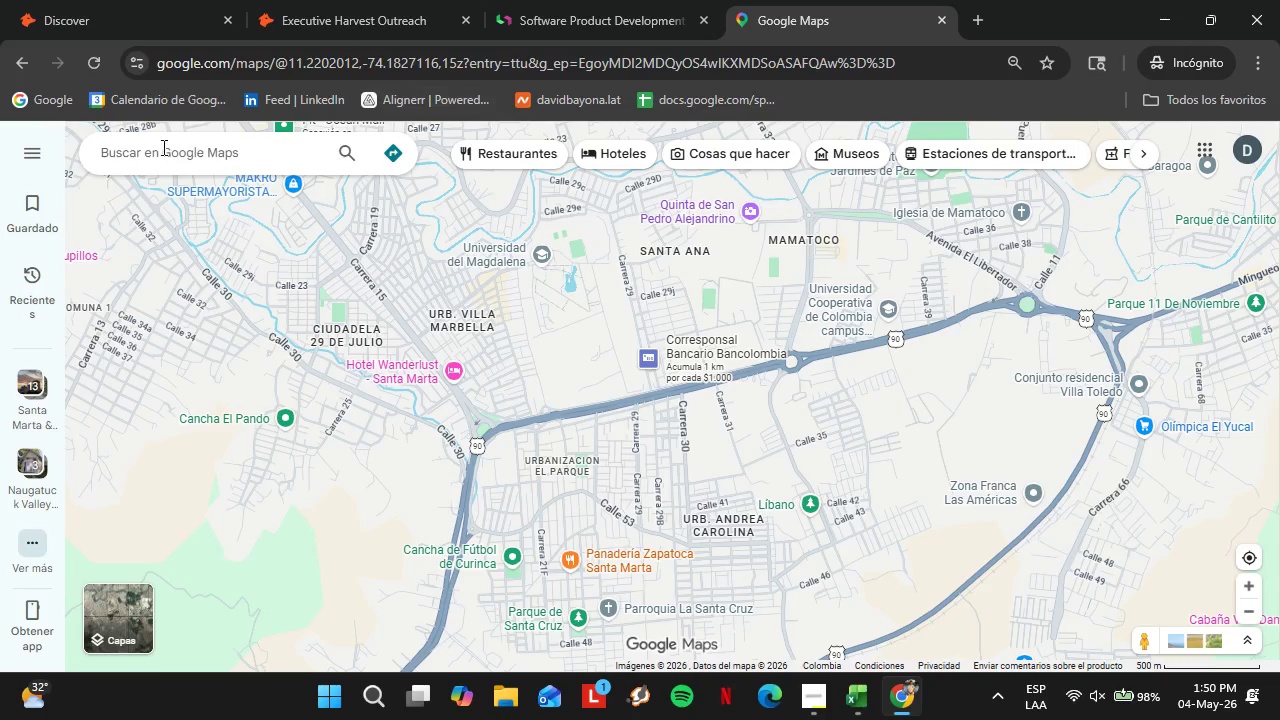 
left_click([158, 148])
 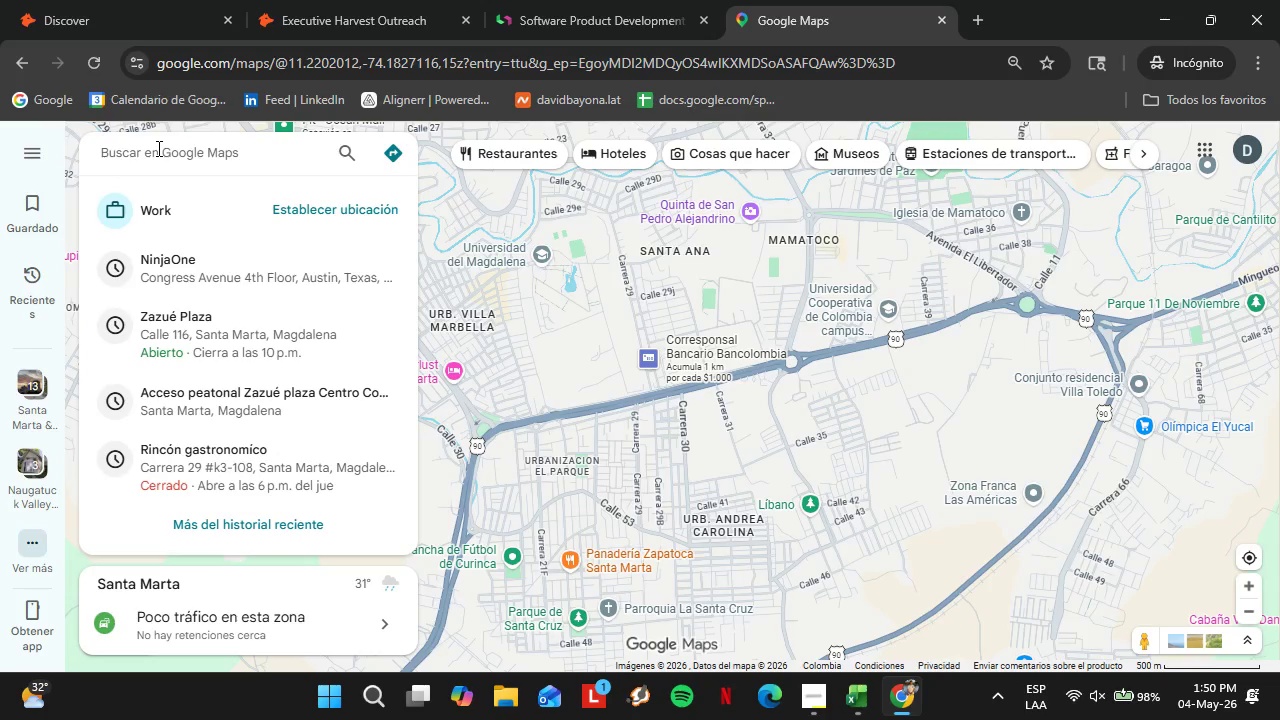 
type(Syberry Aus)
 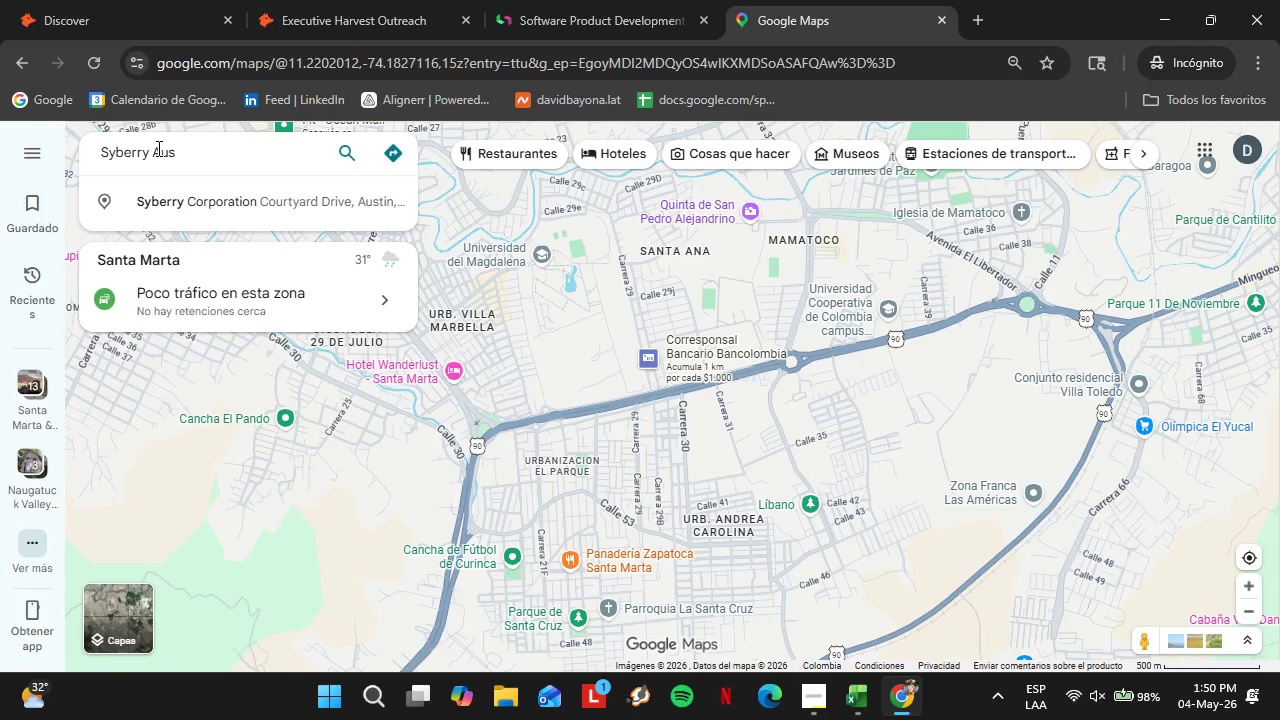 
key(ArrowDown)
 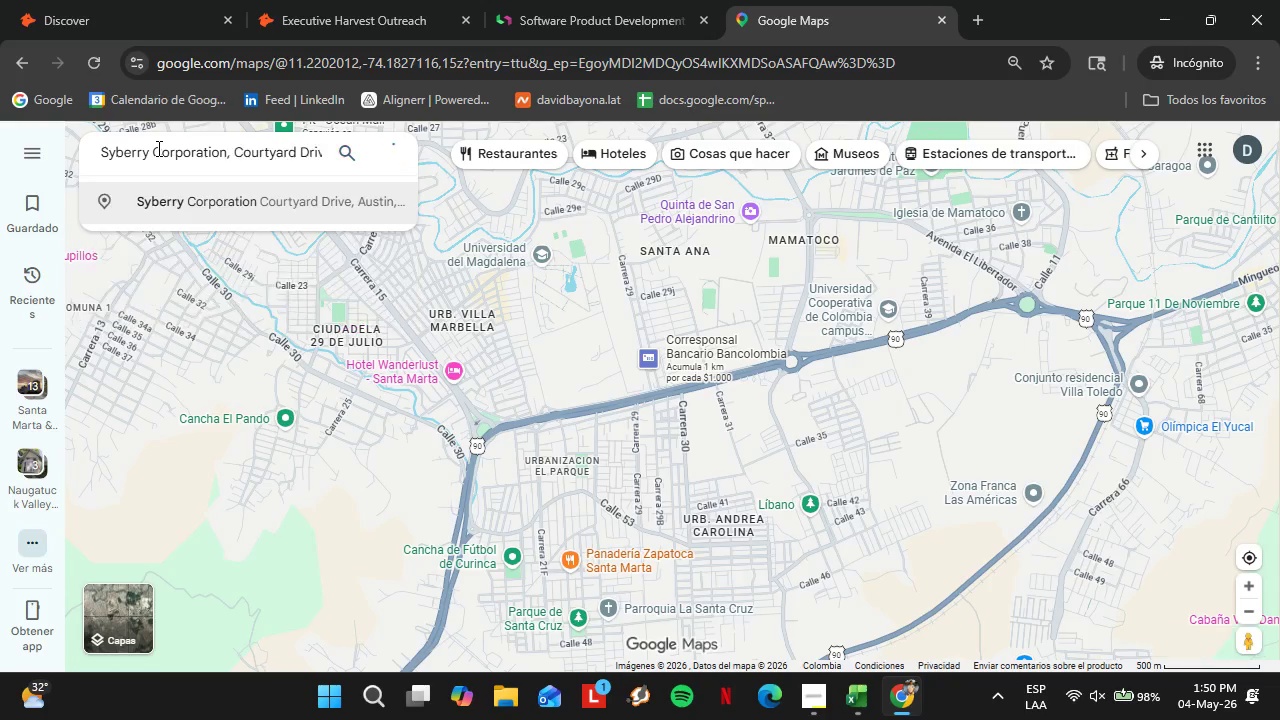 
key(Enter)
 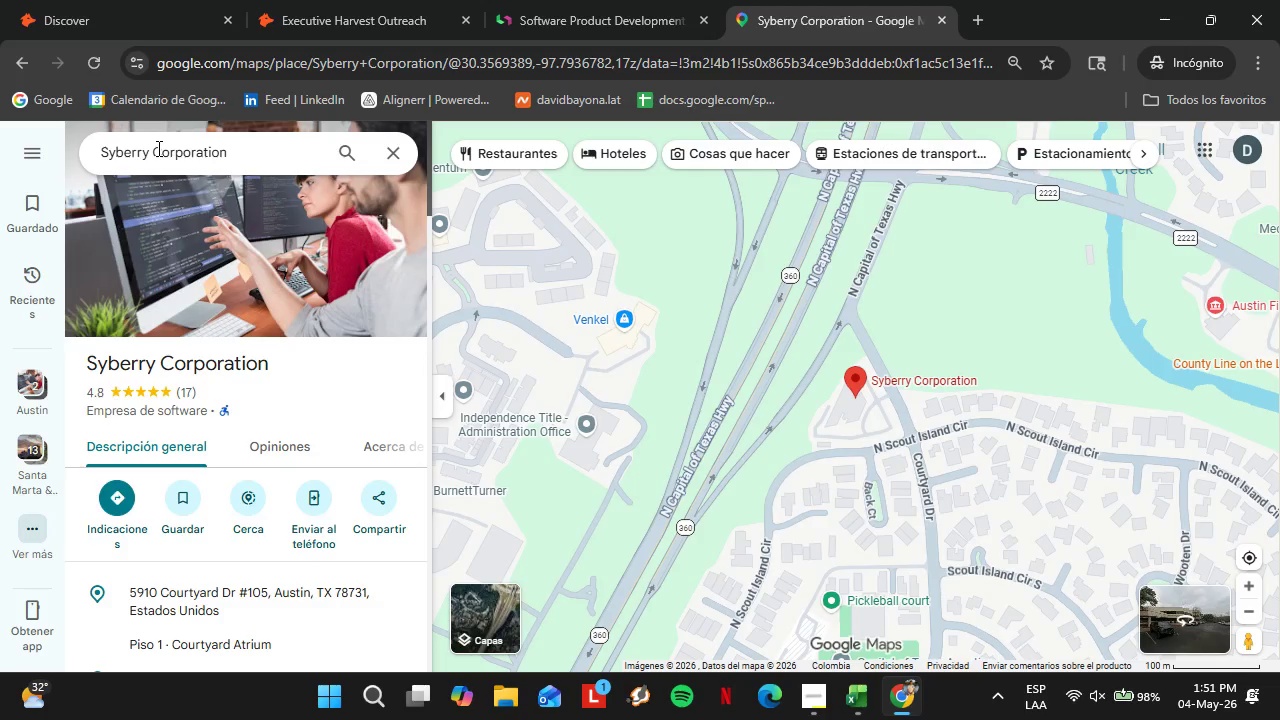 
wait(42.22)
 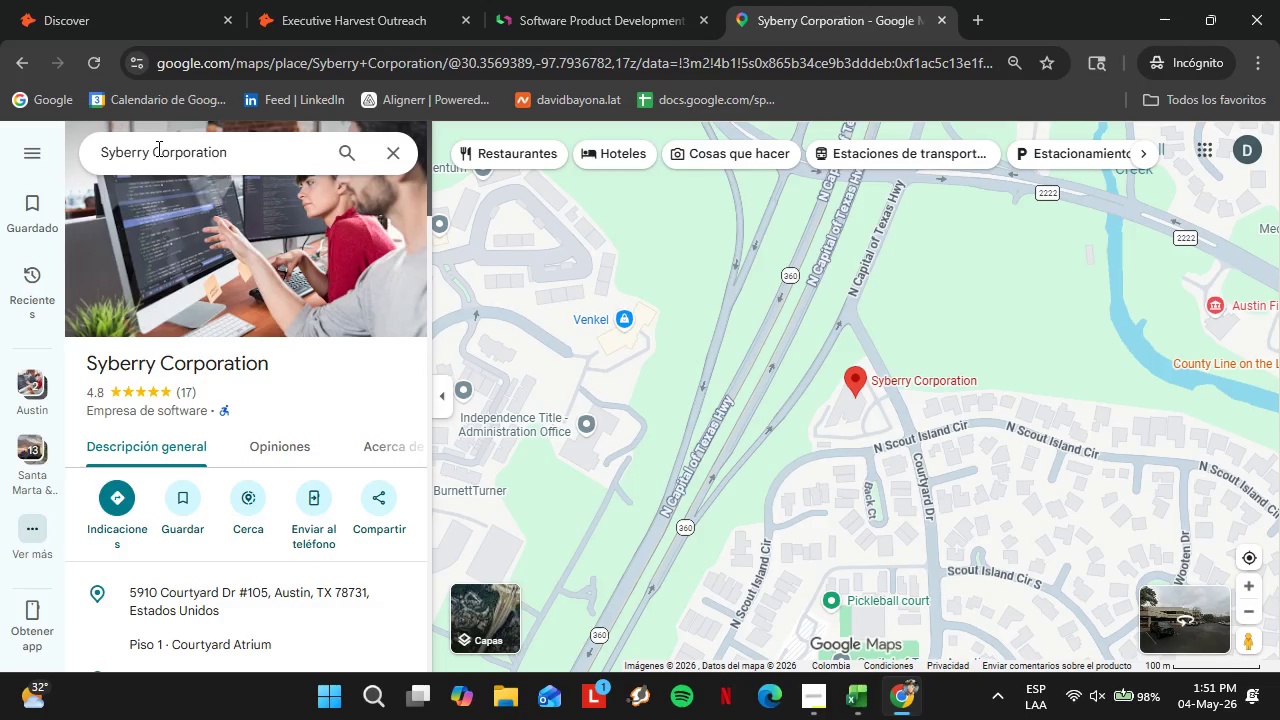 
double_click([1245, 612])
 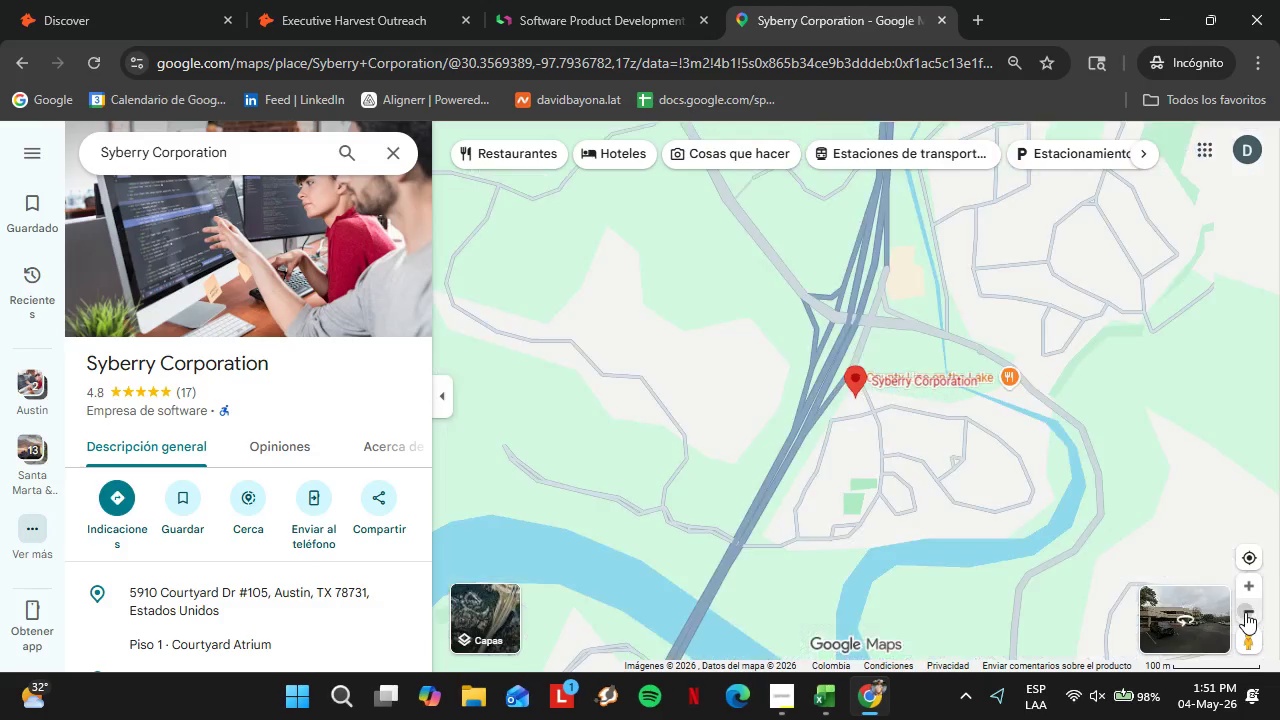 
triple_click([1245, 612])
 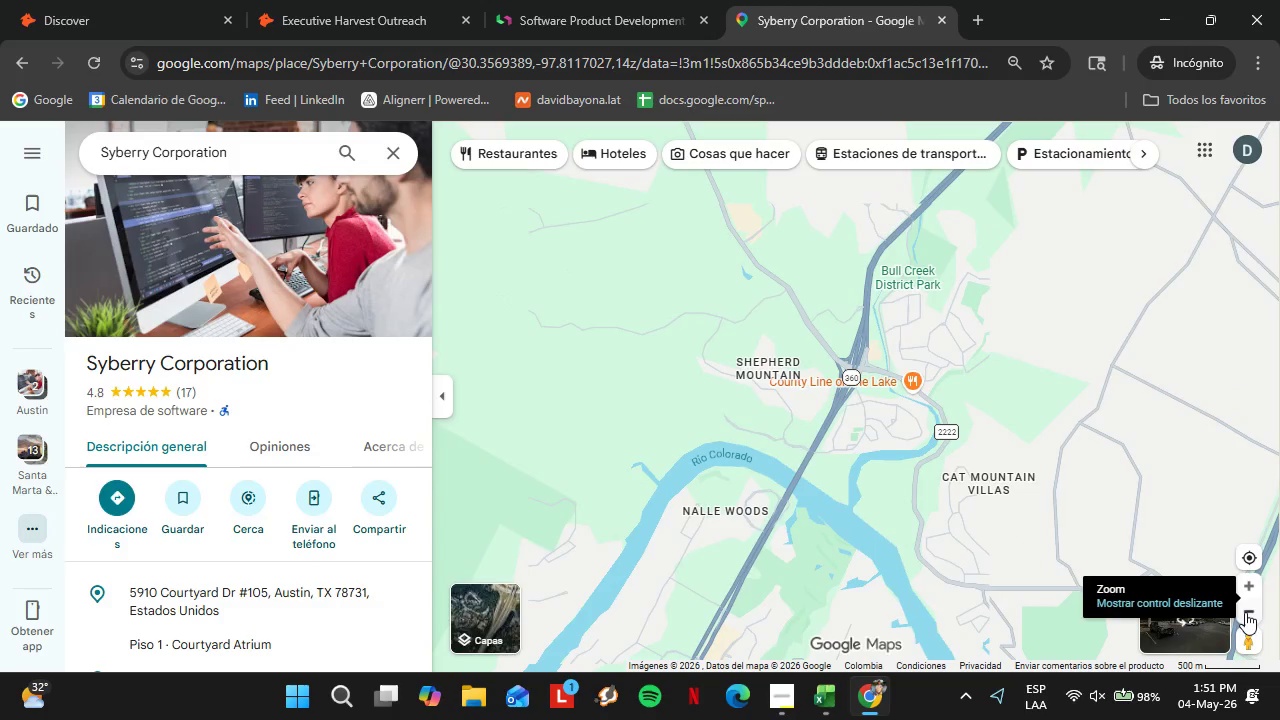 
left_click([1245, 612])
 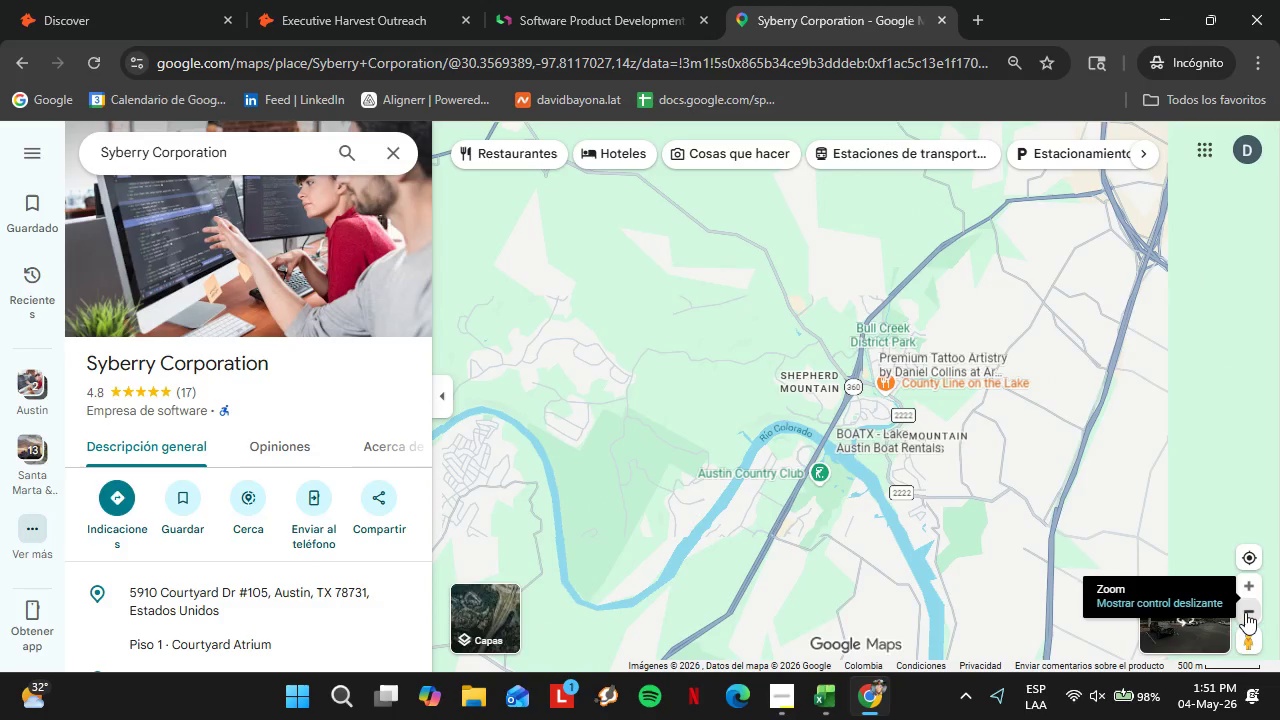 
double_click([1245, 612])
 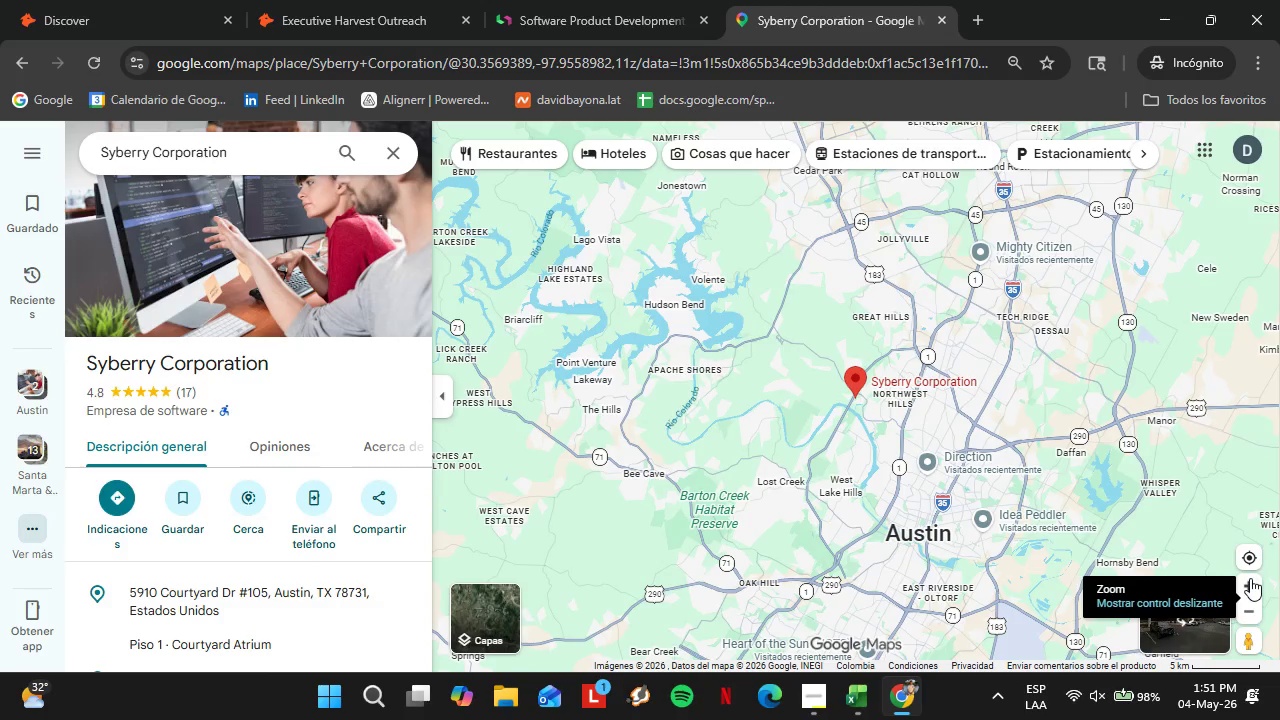 
wait(15.47)
 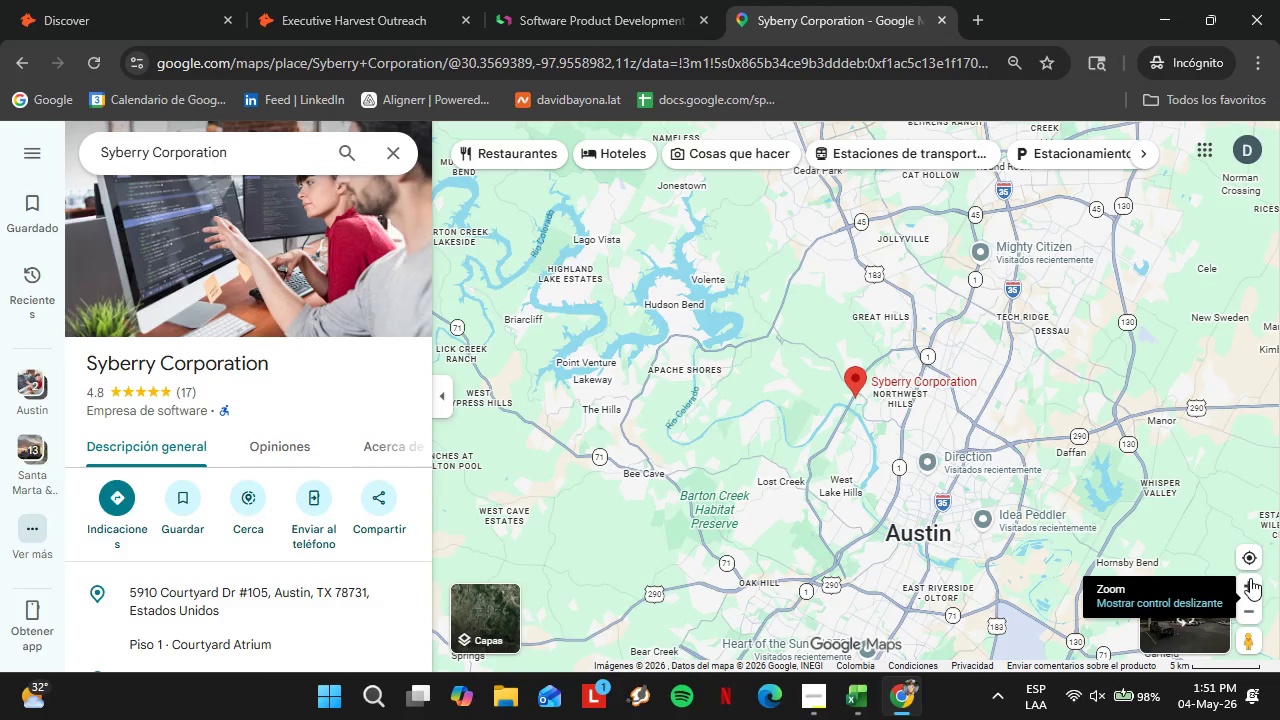 
double_click([1253, 587])
 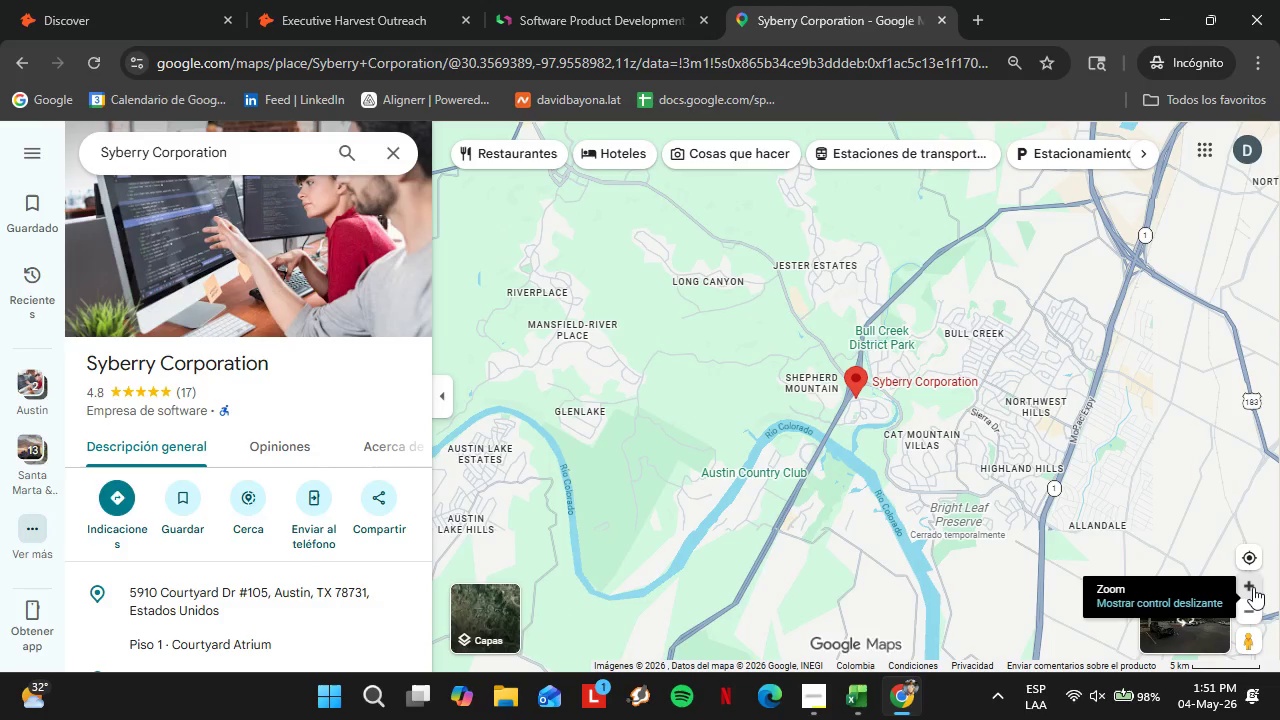 
left_click([1253, 587])
 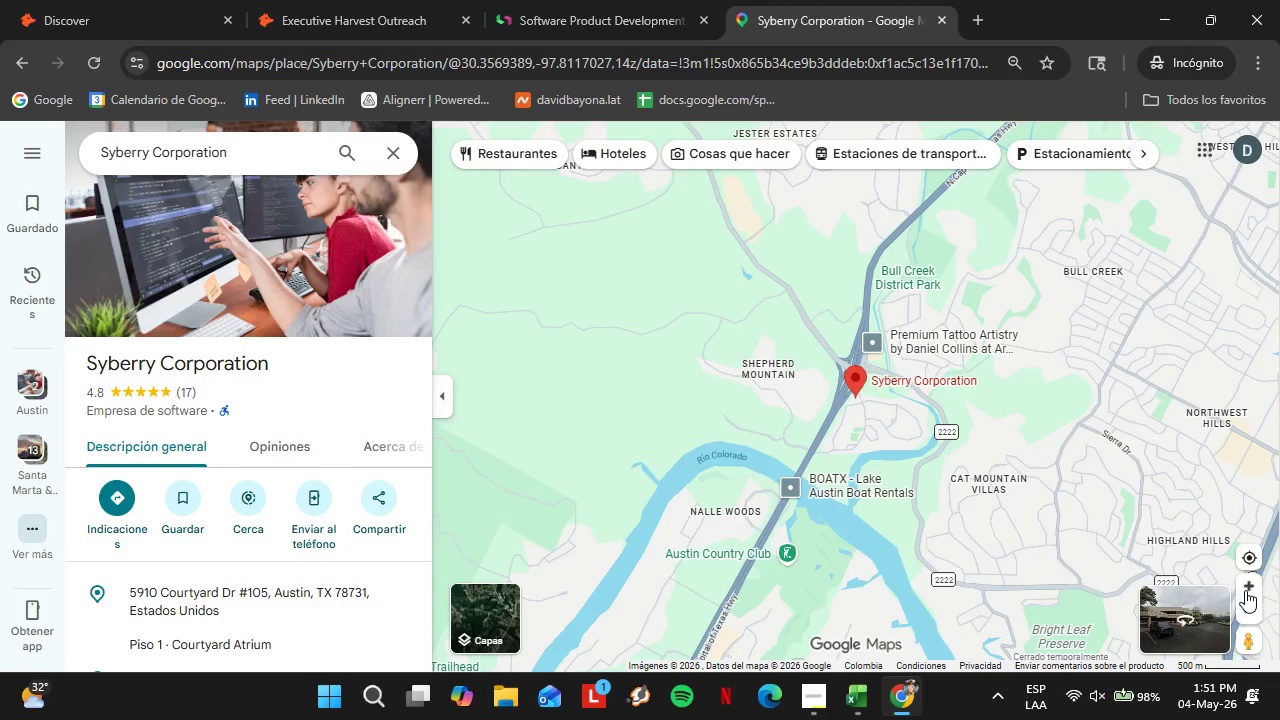 
double_click([1247, 589])
 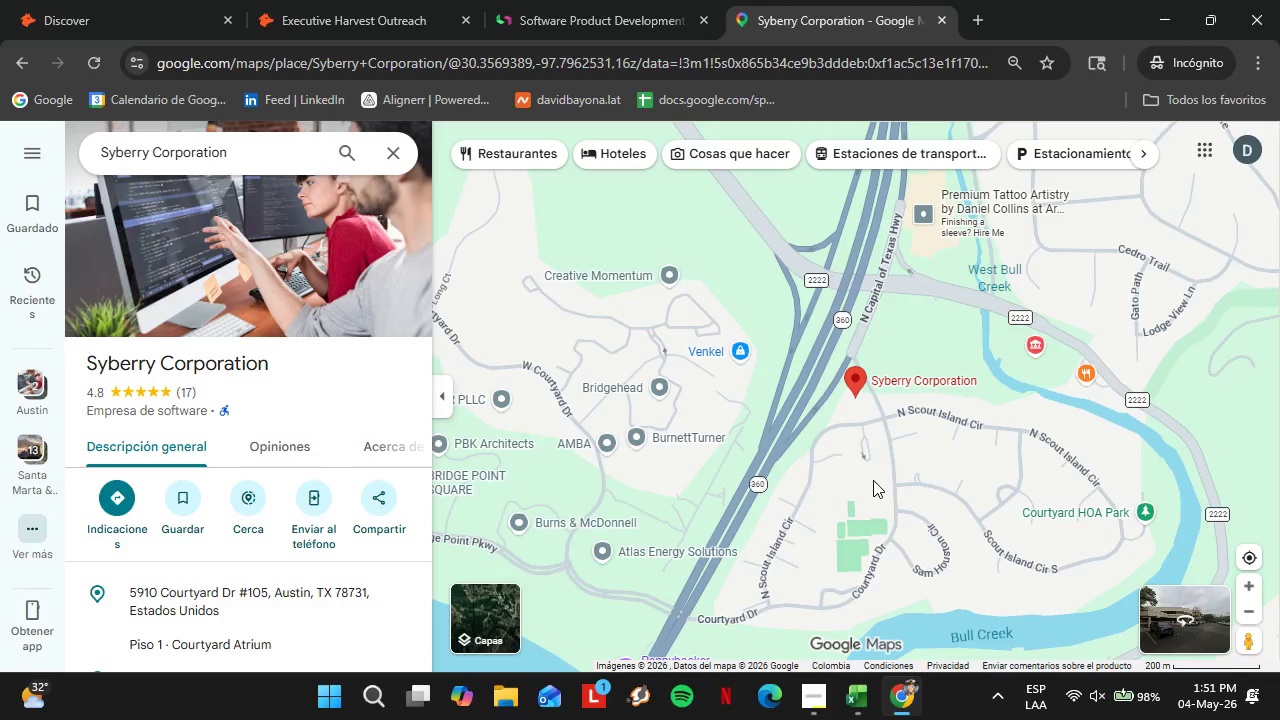 
left_click([1246, 616])
 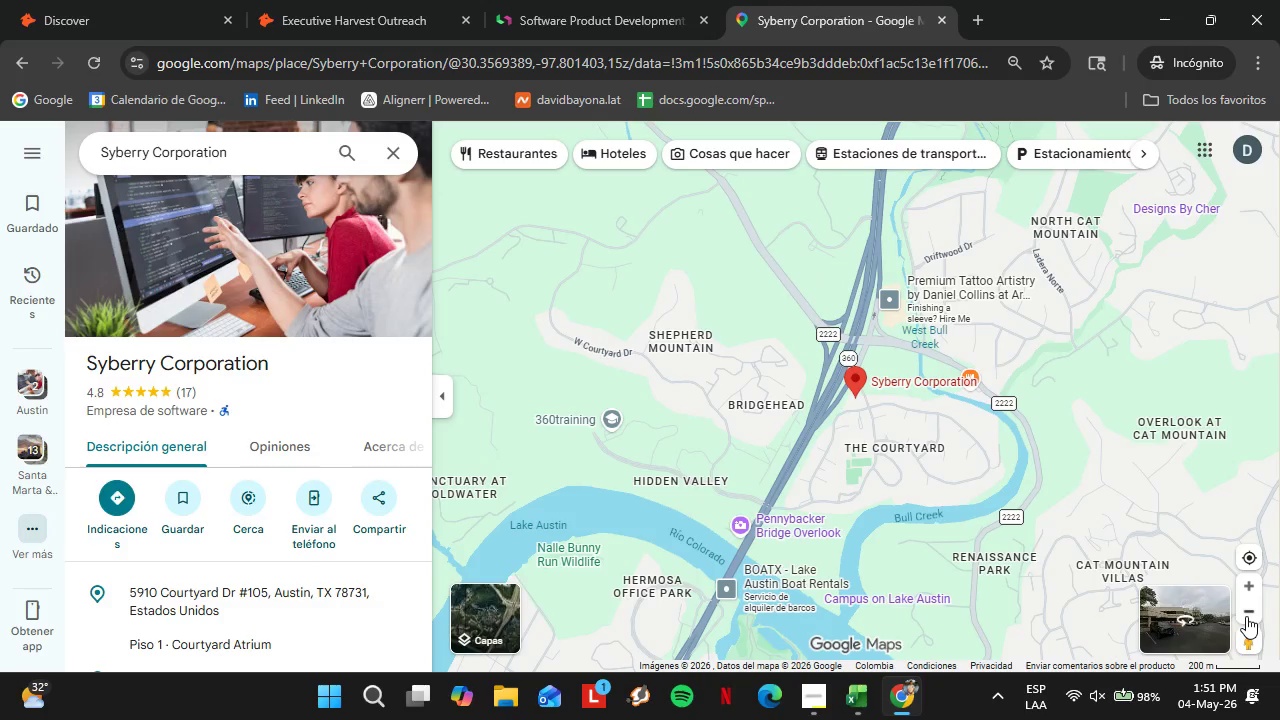 
left_click_drag(start_coordinate=[944, 491], to_coordinate=[878, 452])
 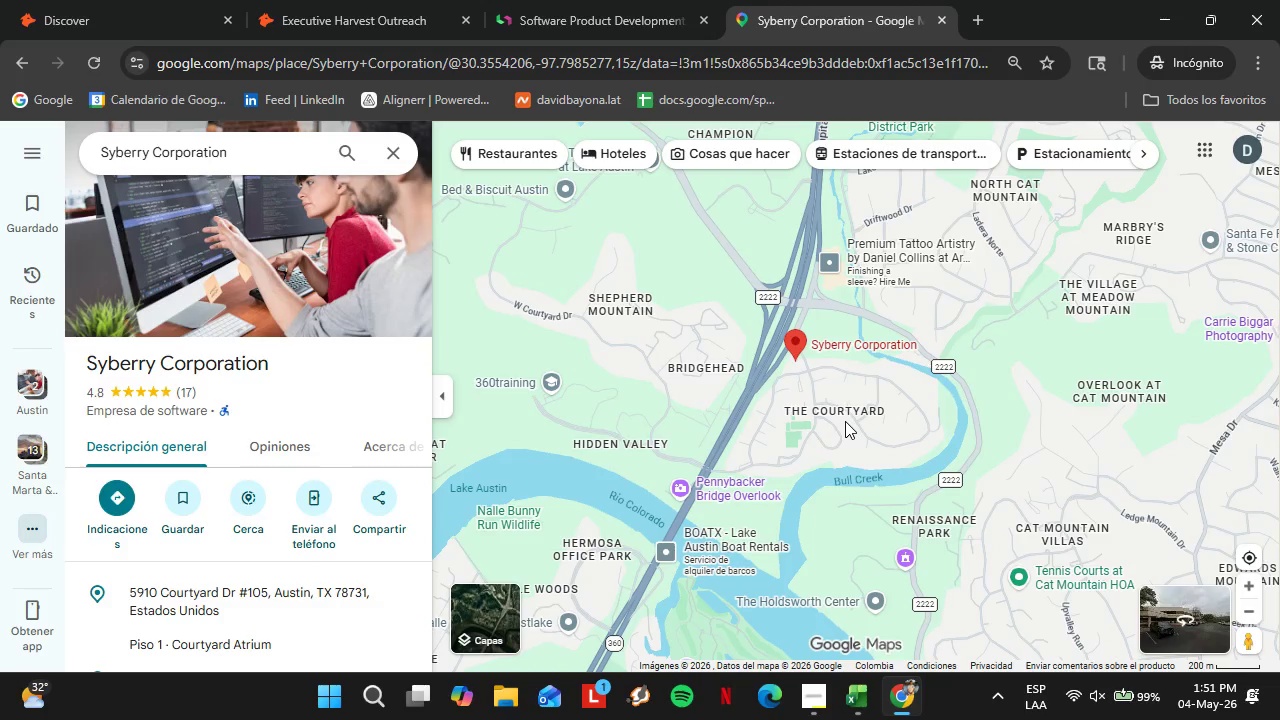 
left_click([834, 413])
 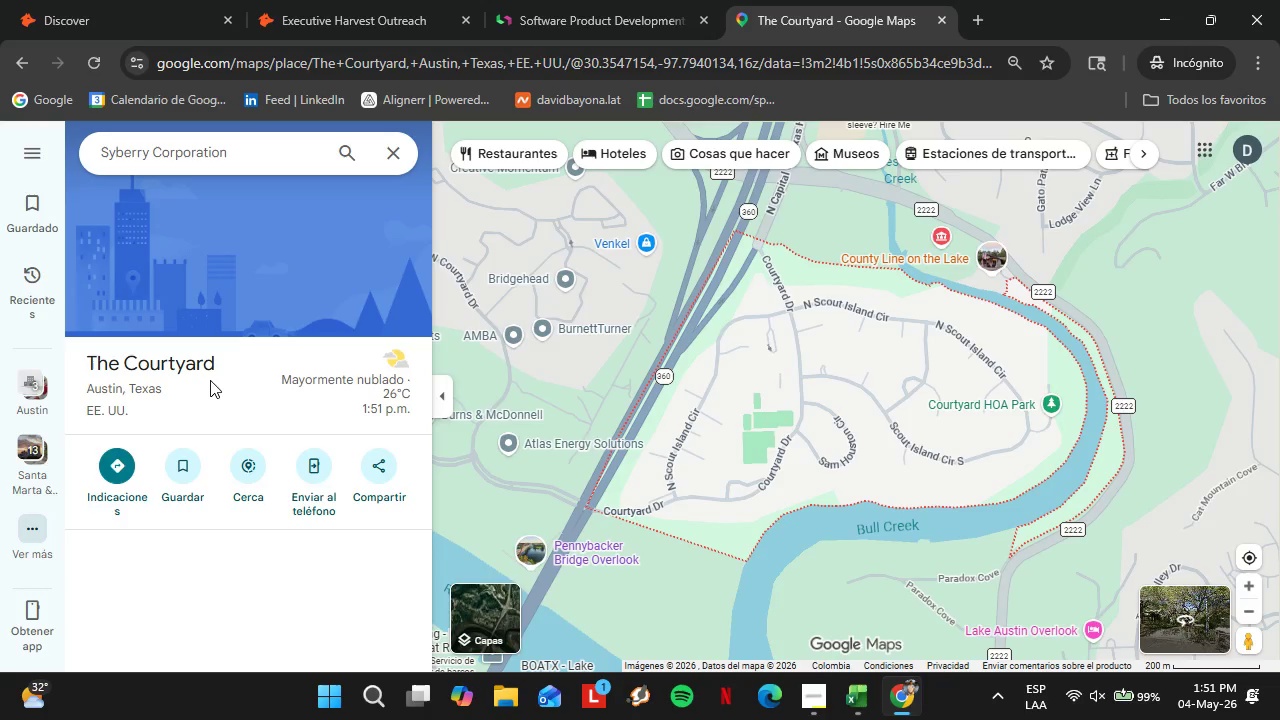 
left_click_drag(start_coordinate=[228, 371], to_coordinate=[89, 361])
 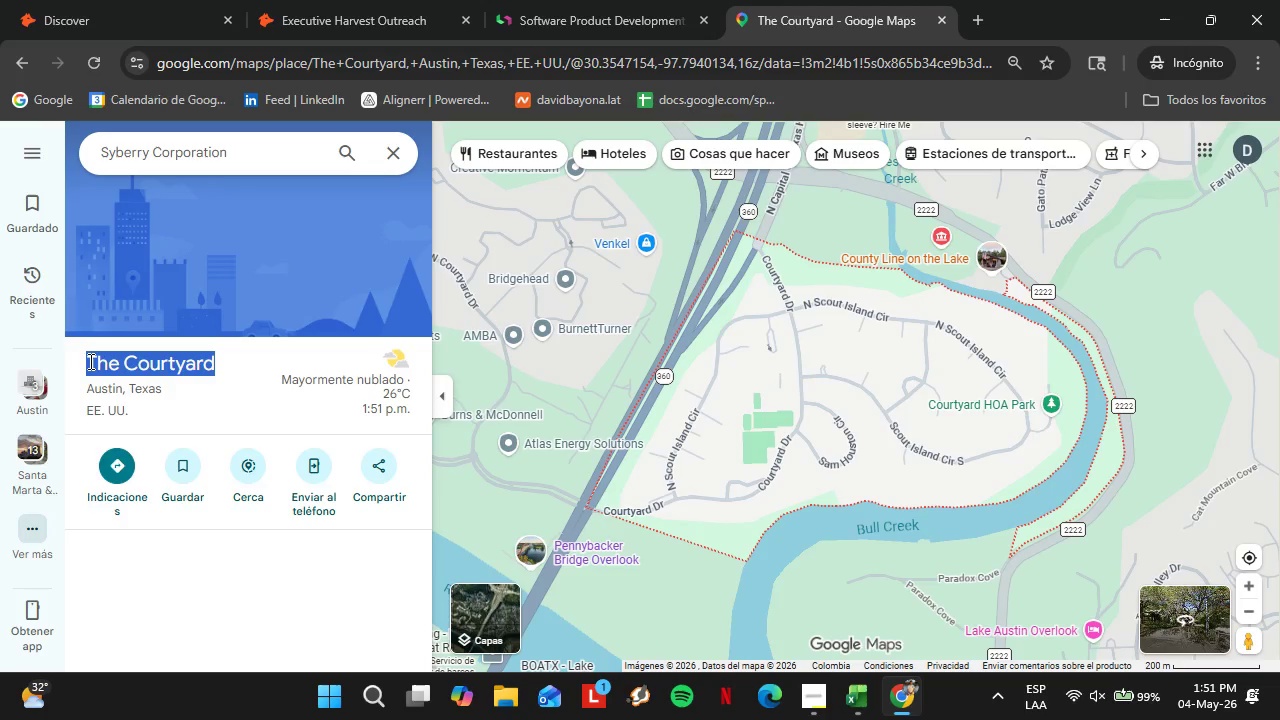 
key(Control+C)
 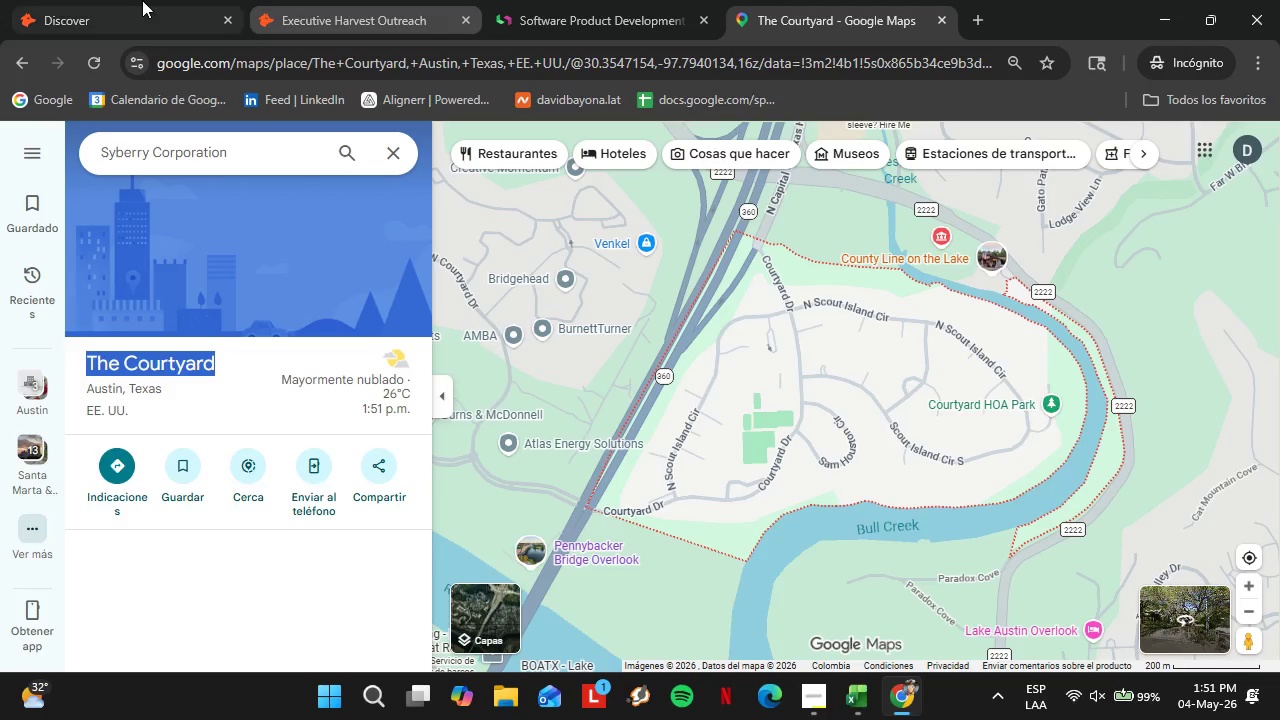 
left_click([132, 0])
 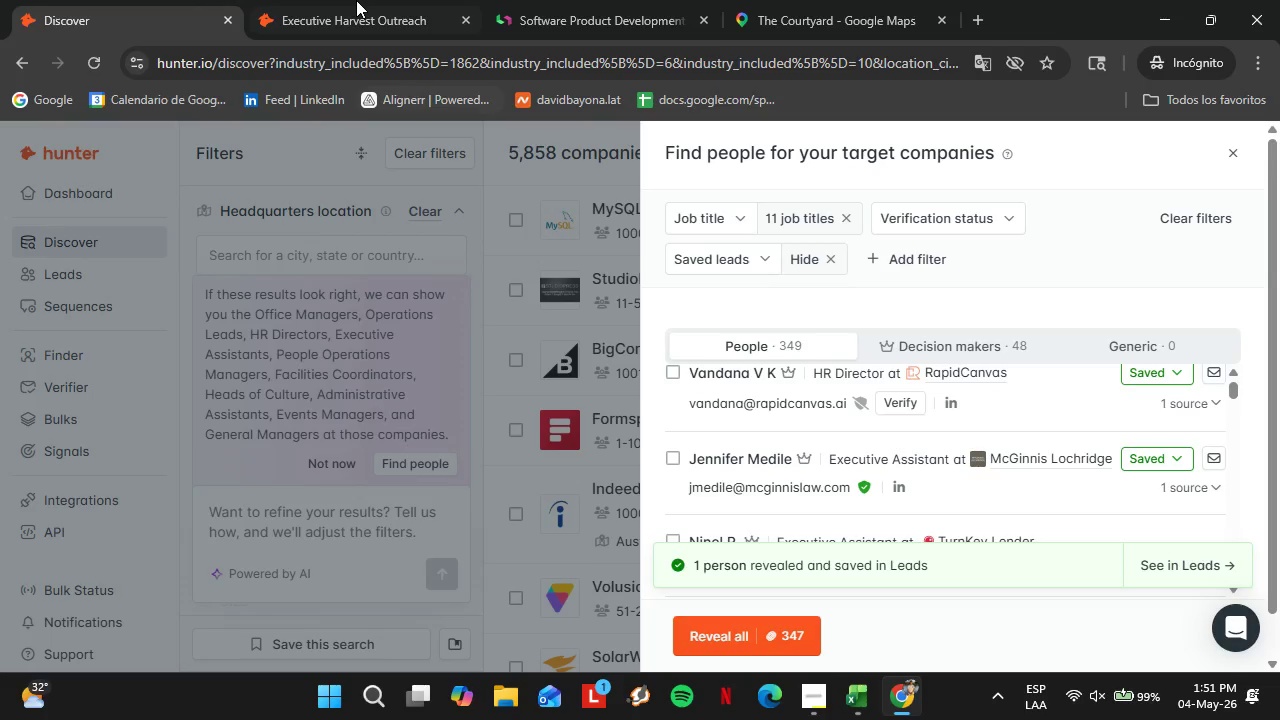 
left_click([344, 0])
 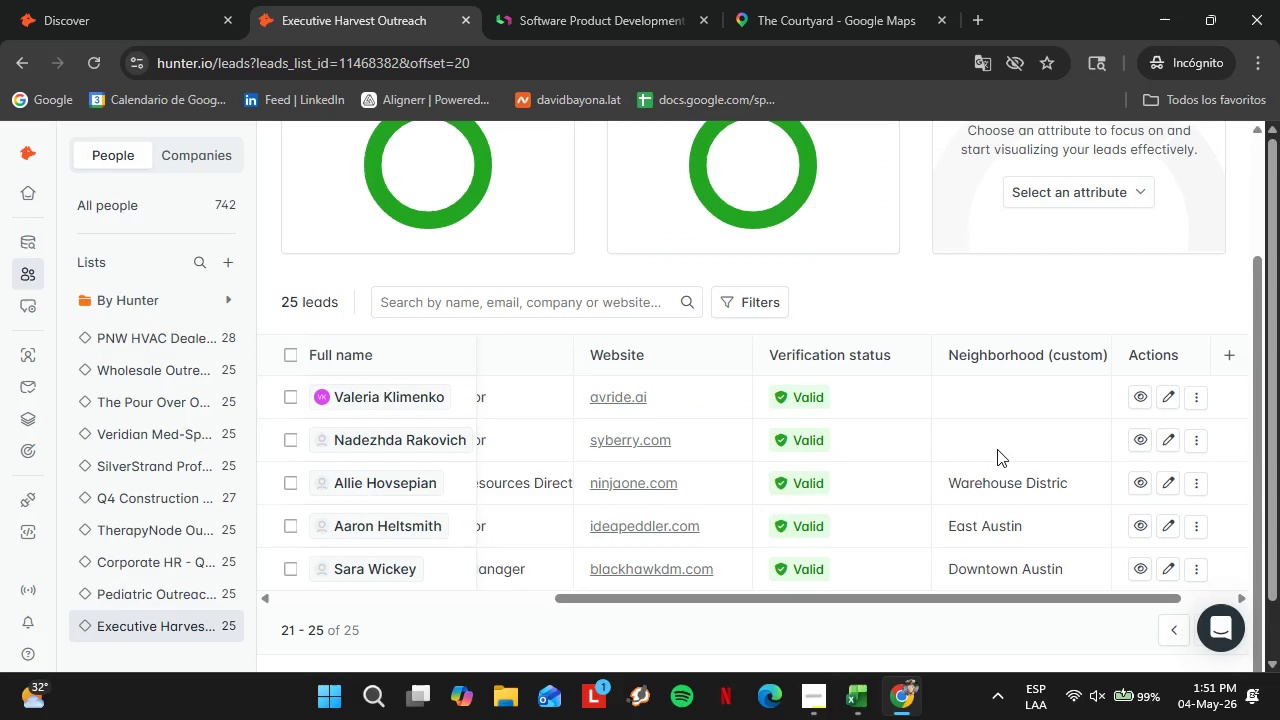 
double_click([997, 449])
 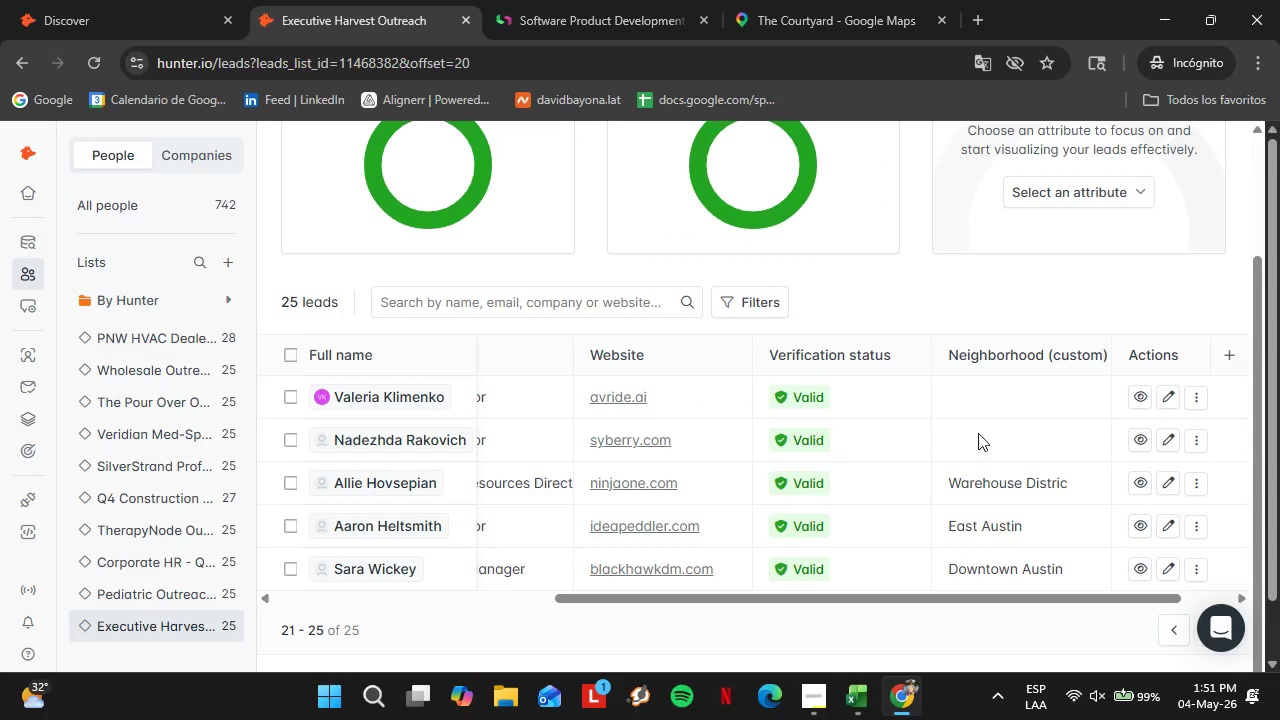 
triple_click([978, 433])
 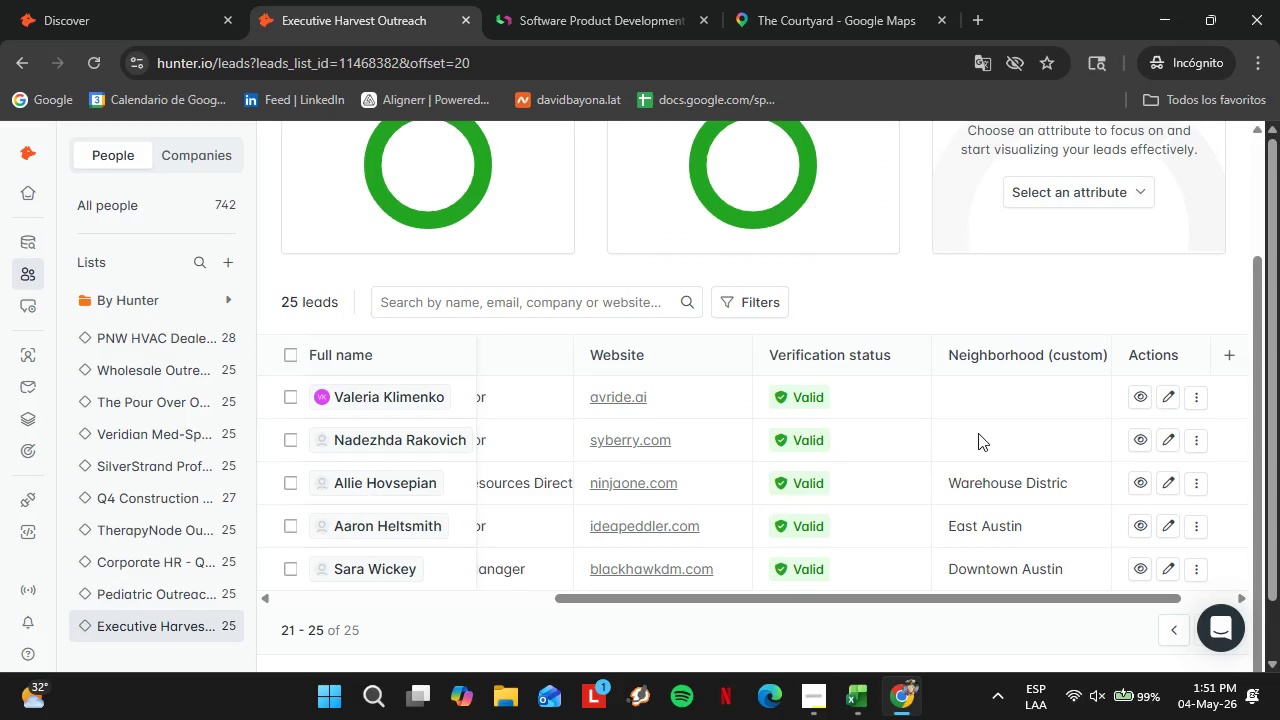 
triple_click([978, 433])
 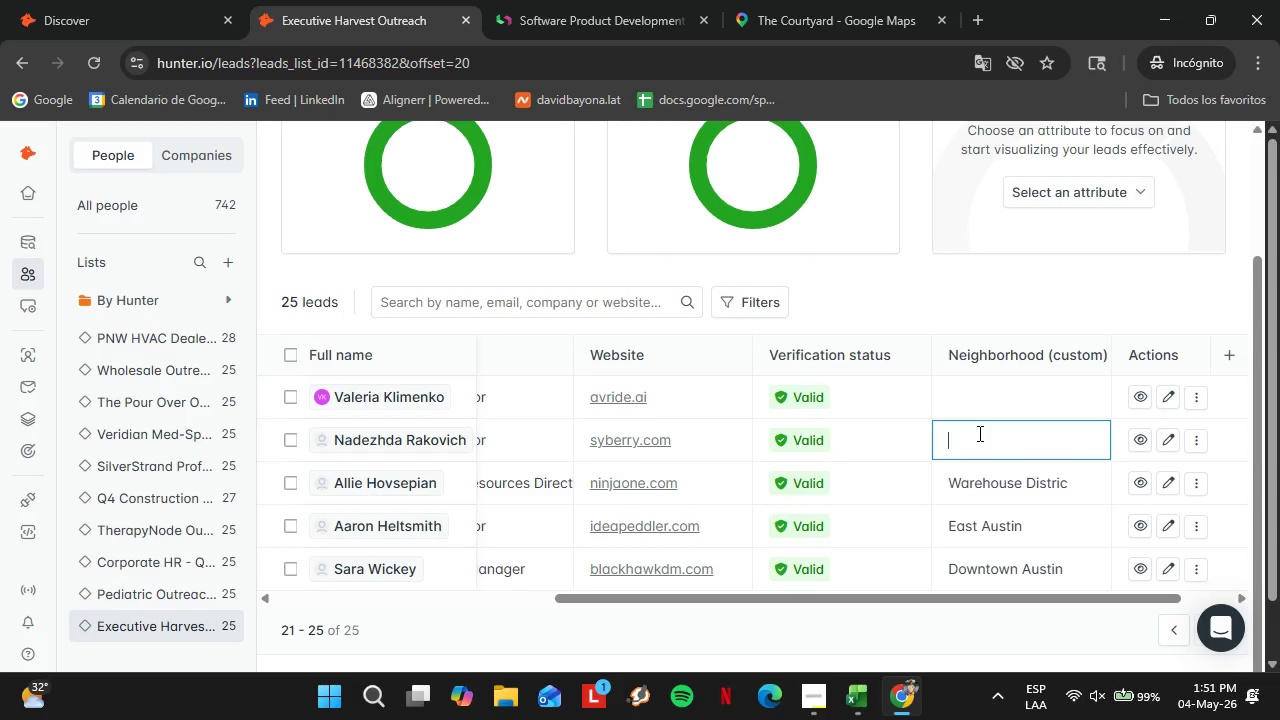 
triple_click([978, 433])
 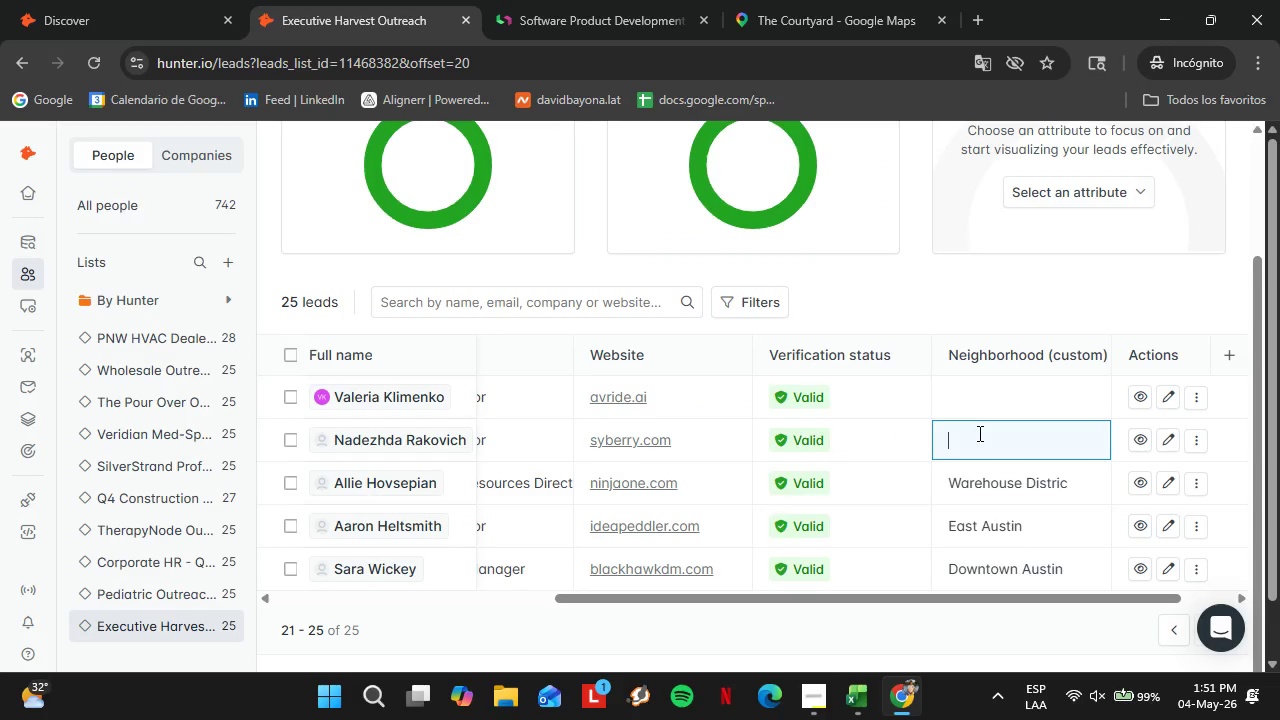 
key(Control+V)
 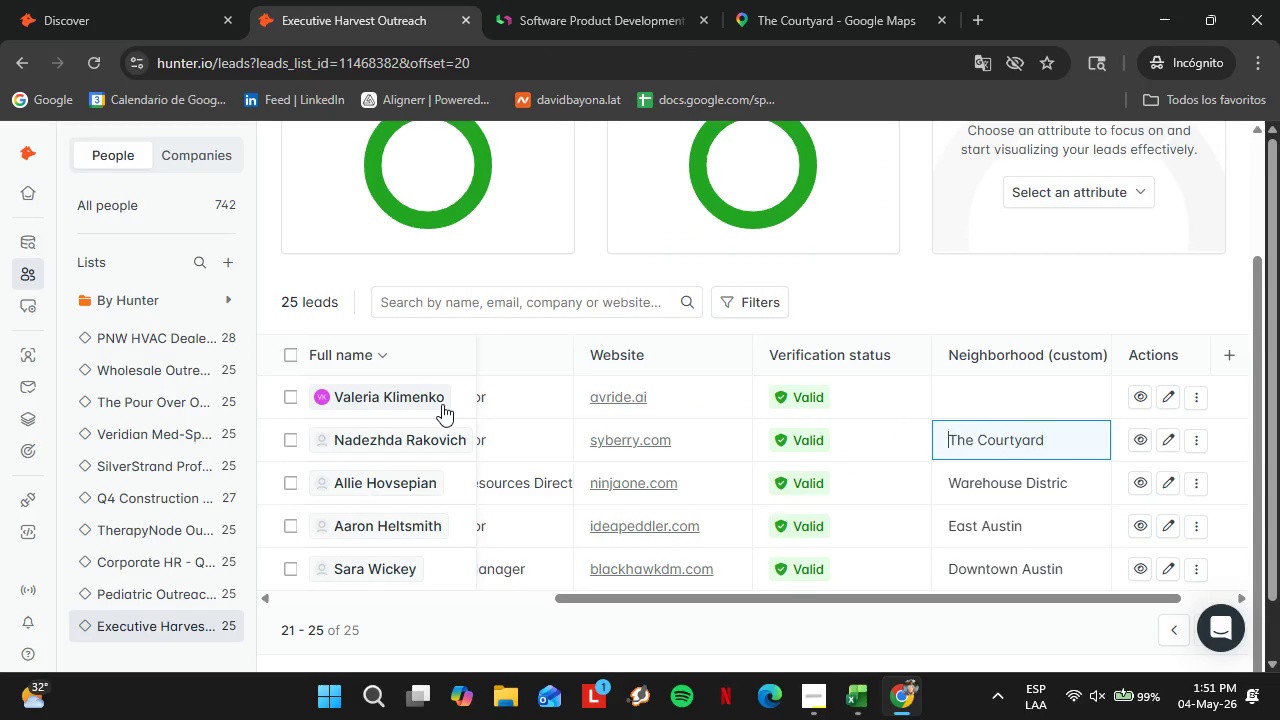 
left_click([631, 397])
 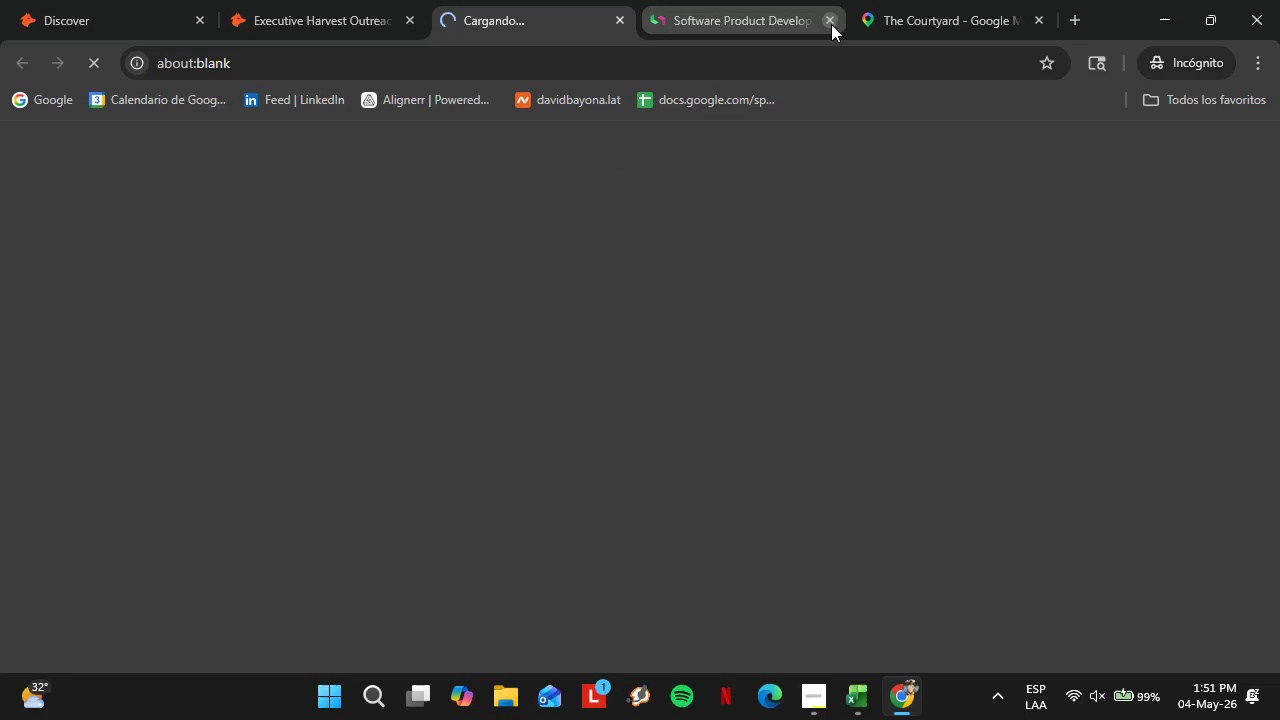 
left_click([830, 23])
 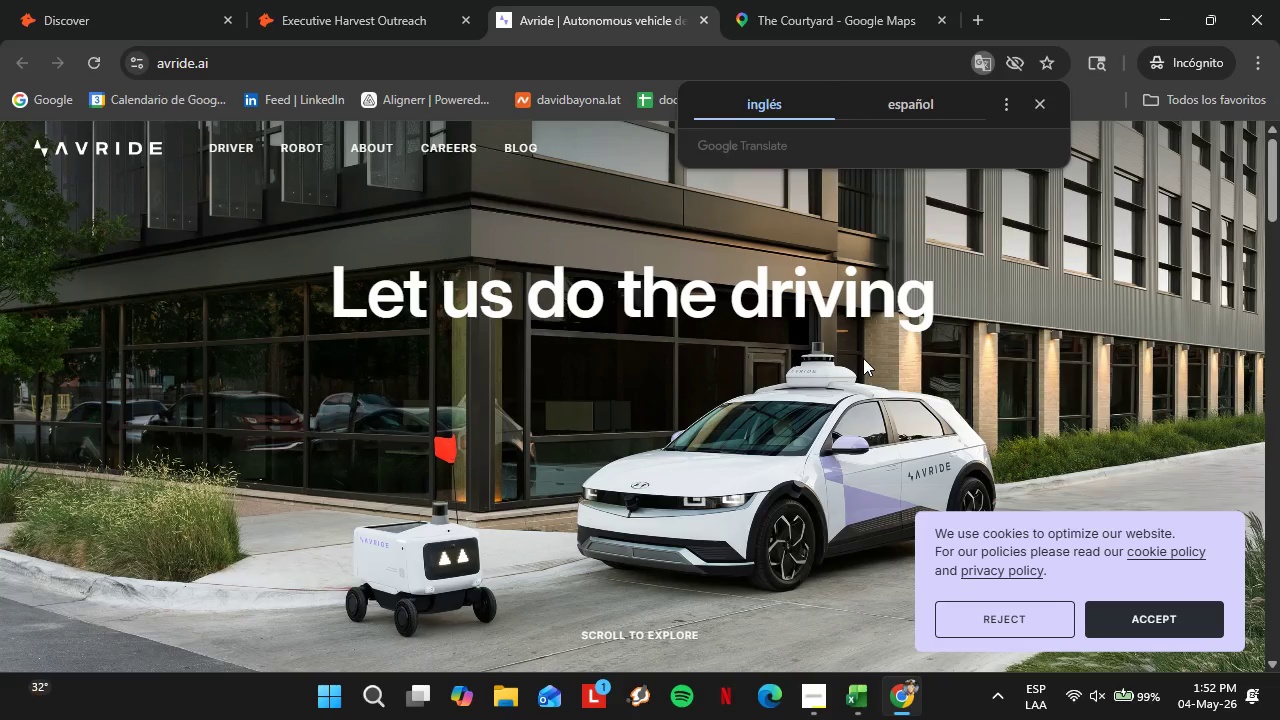 
wait(30.66)
 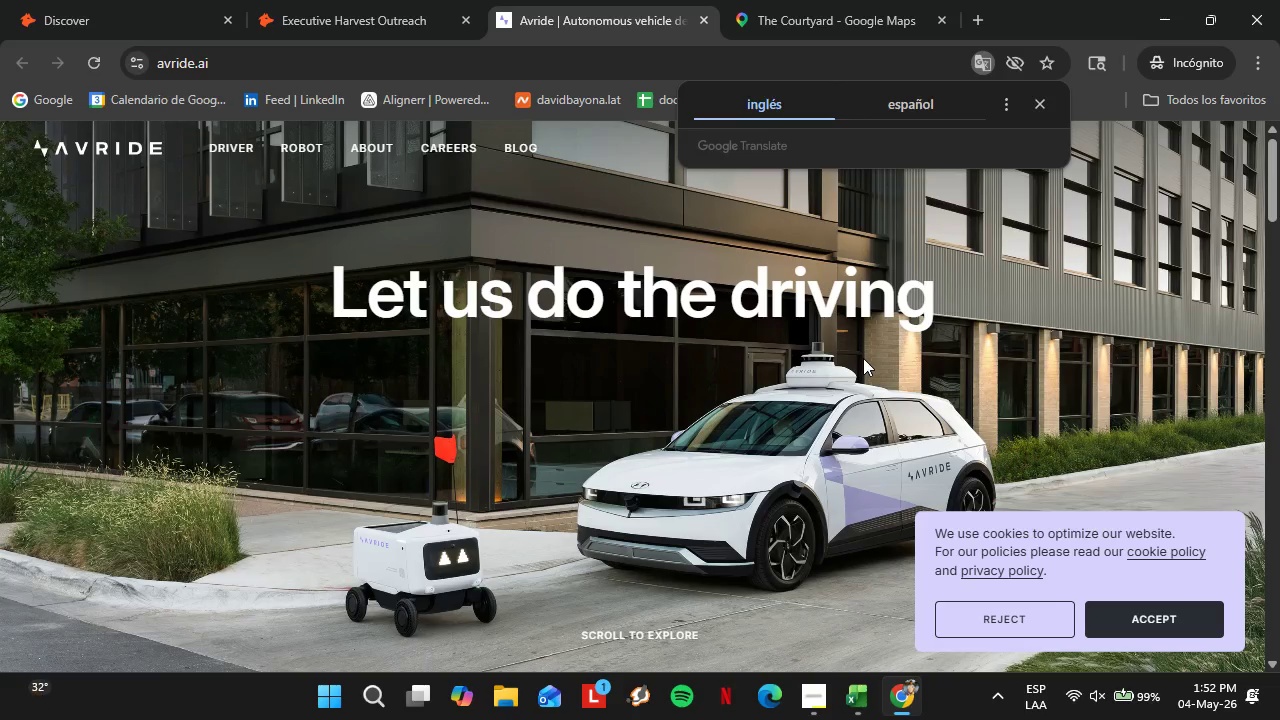 
left_click([1037, 104])
 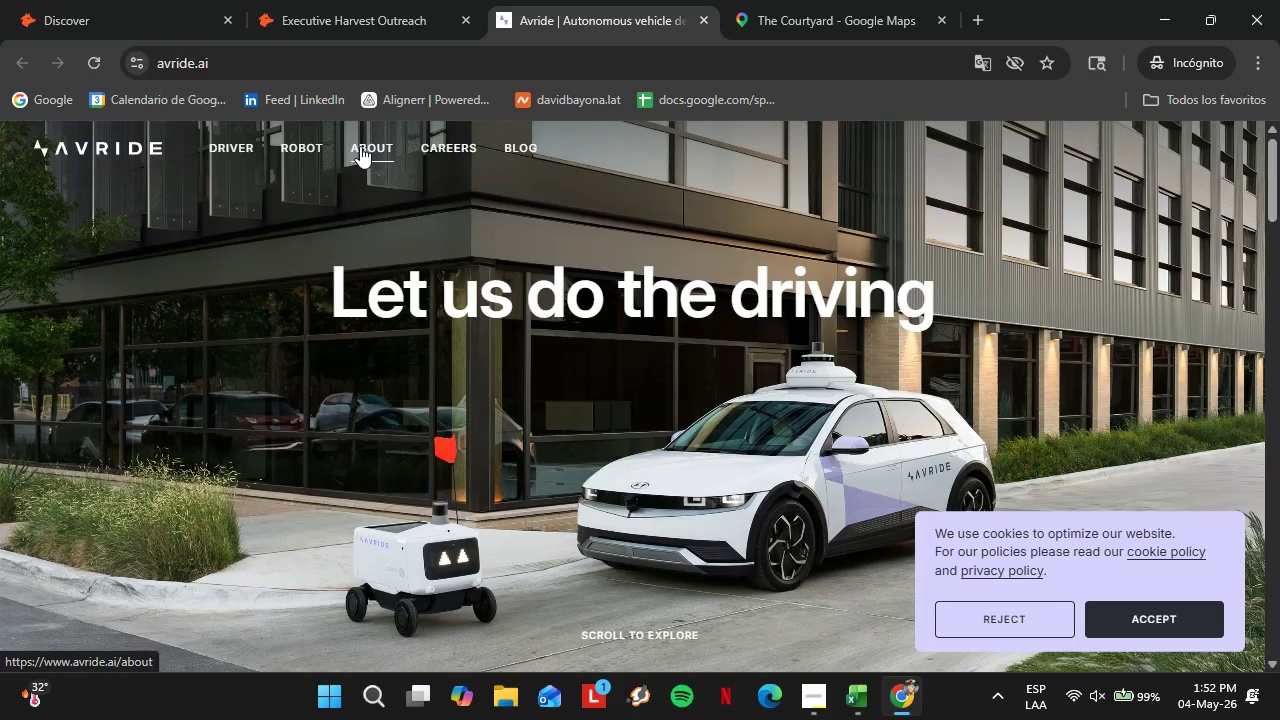 
left_click([360, 146])
 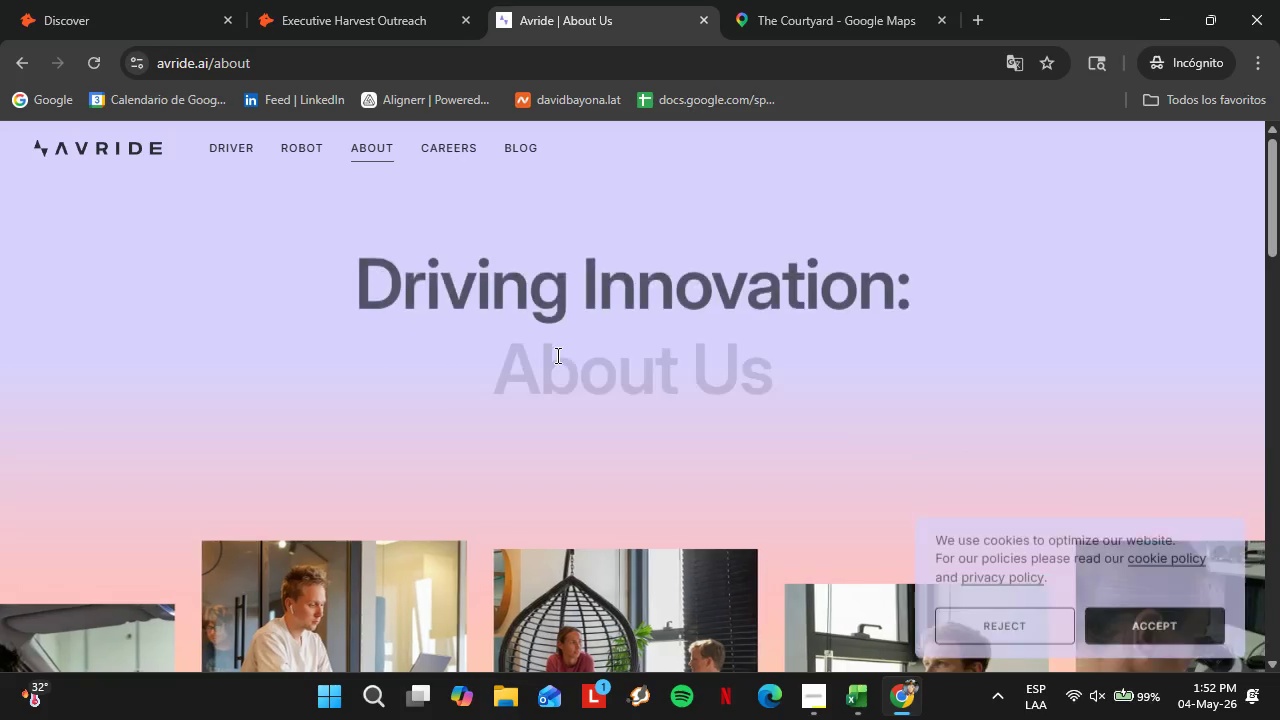 
scroll: coordinate [1052, 378], scroll_direction: down, amount: 4.0
 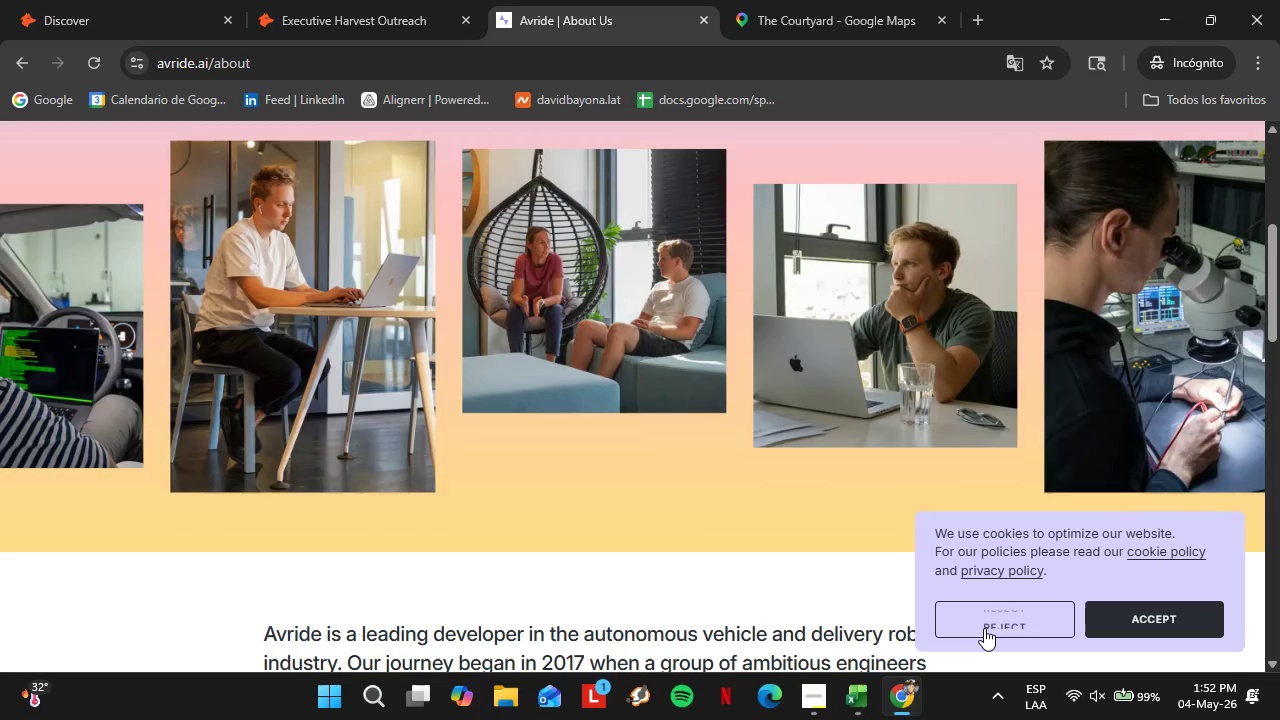 
left_click([984, 628])
 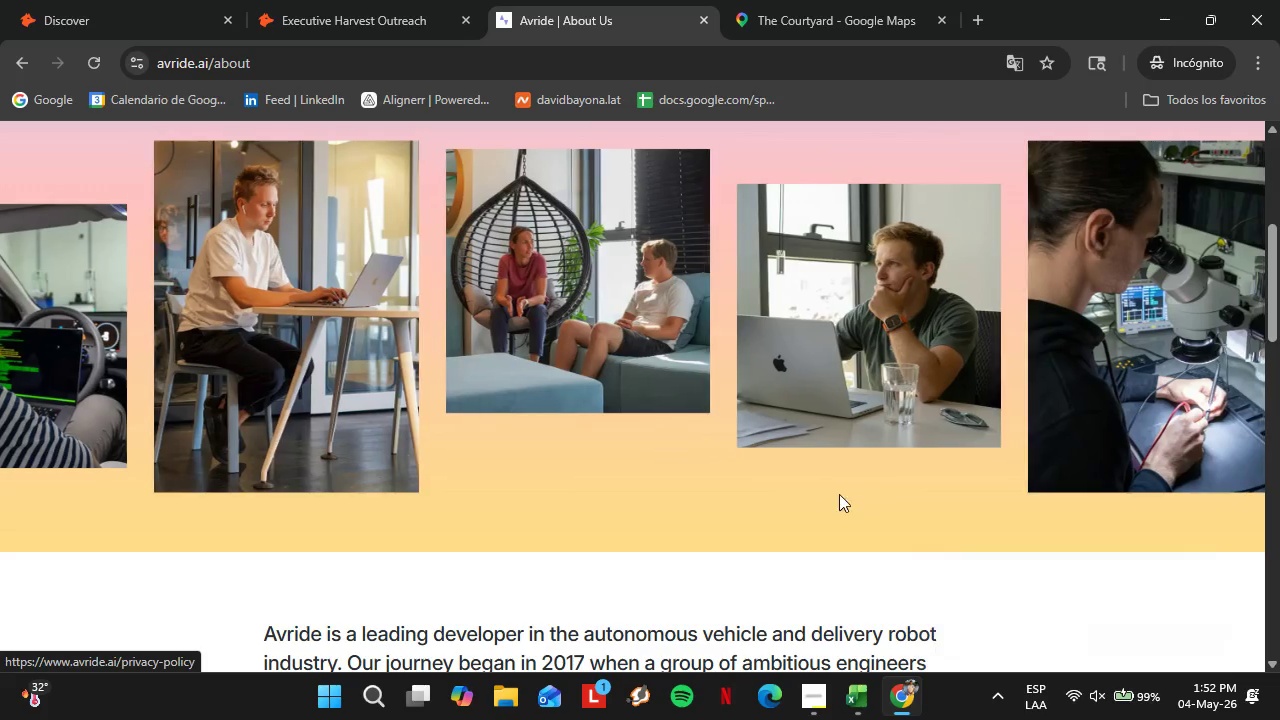 
scroll: coordinate [819, 476], scroll_direction: down, amount: 12.0
 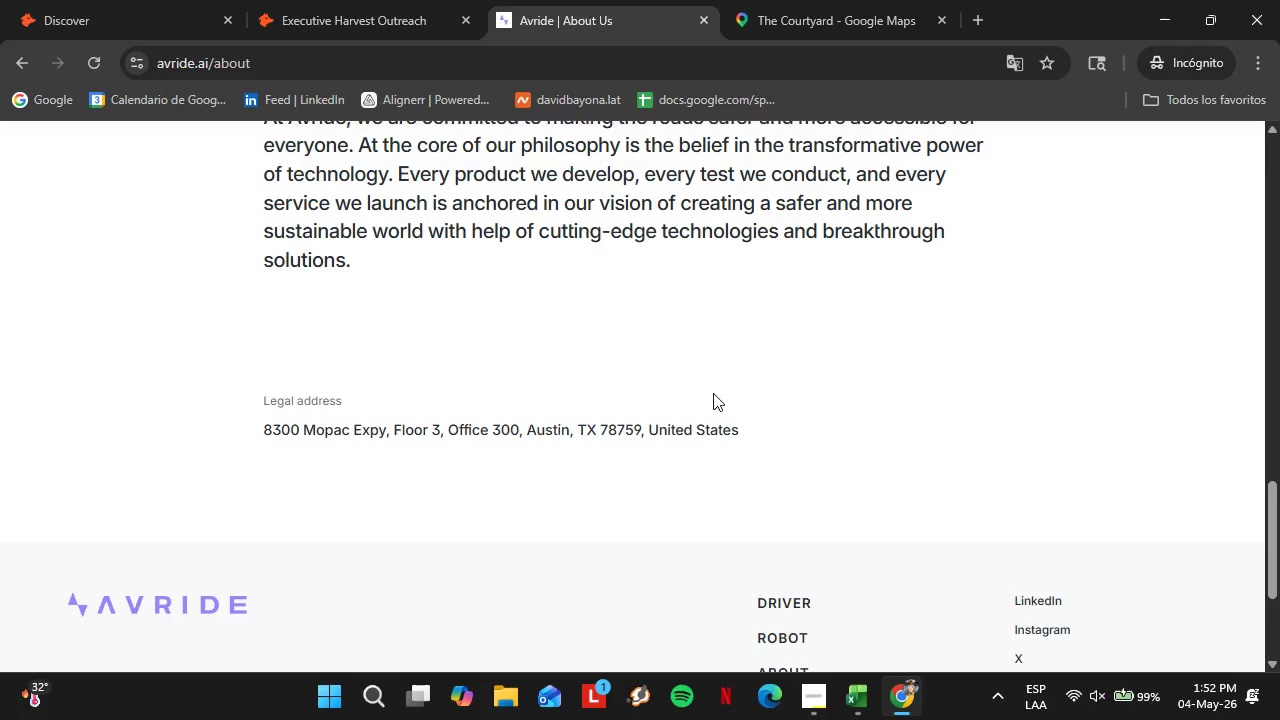 
wait(26.93)
 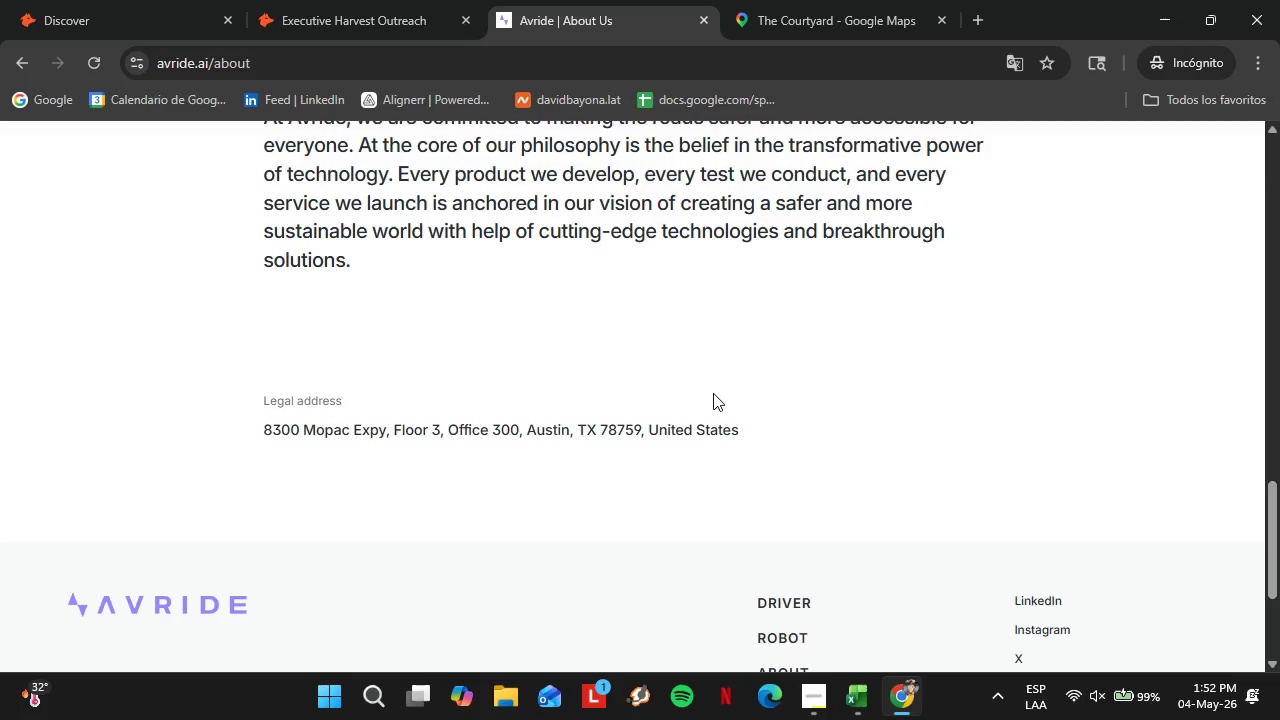 
scroll: coordinate [780, 492], scroll_direction: down, amount: 2.0
 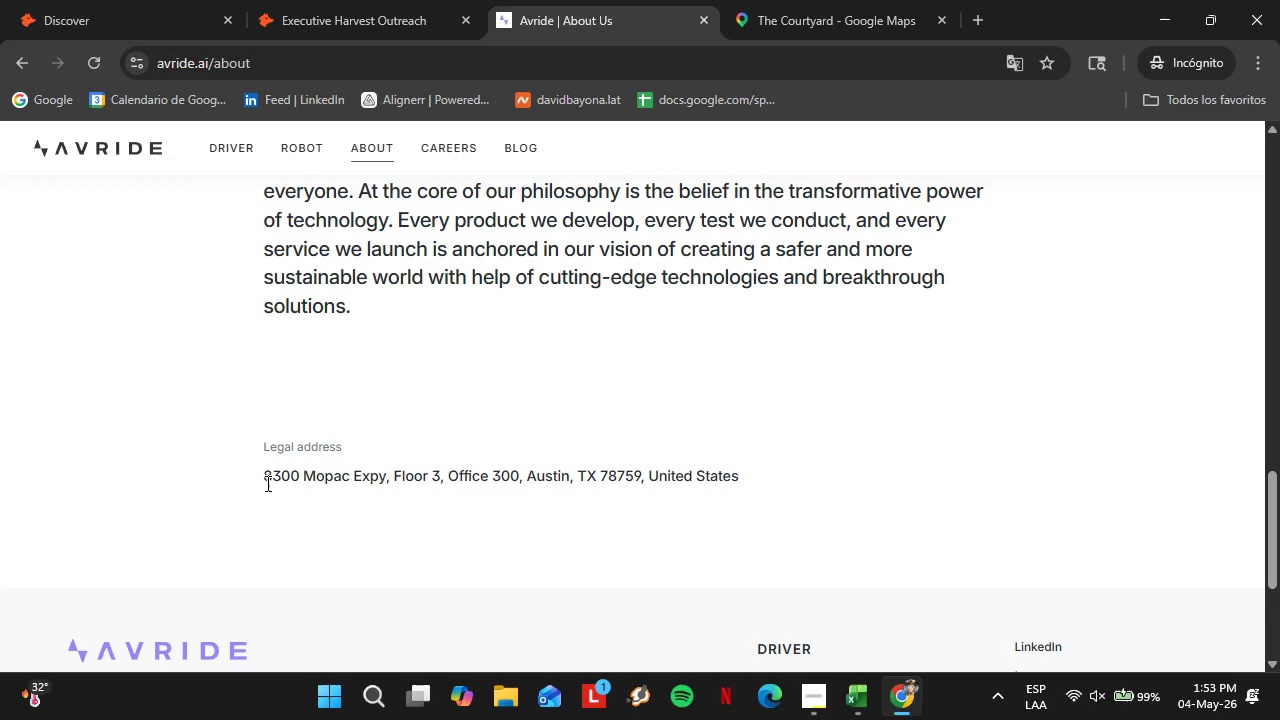 
left_click_drag(start_coordinate=[261, 483], to_coordinate=[723, 487])
 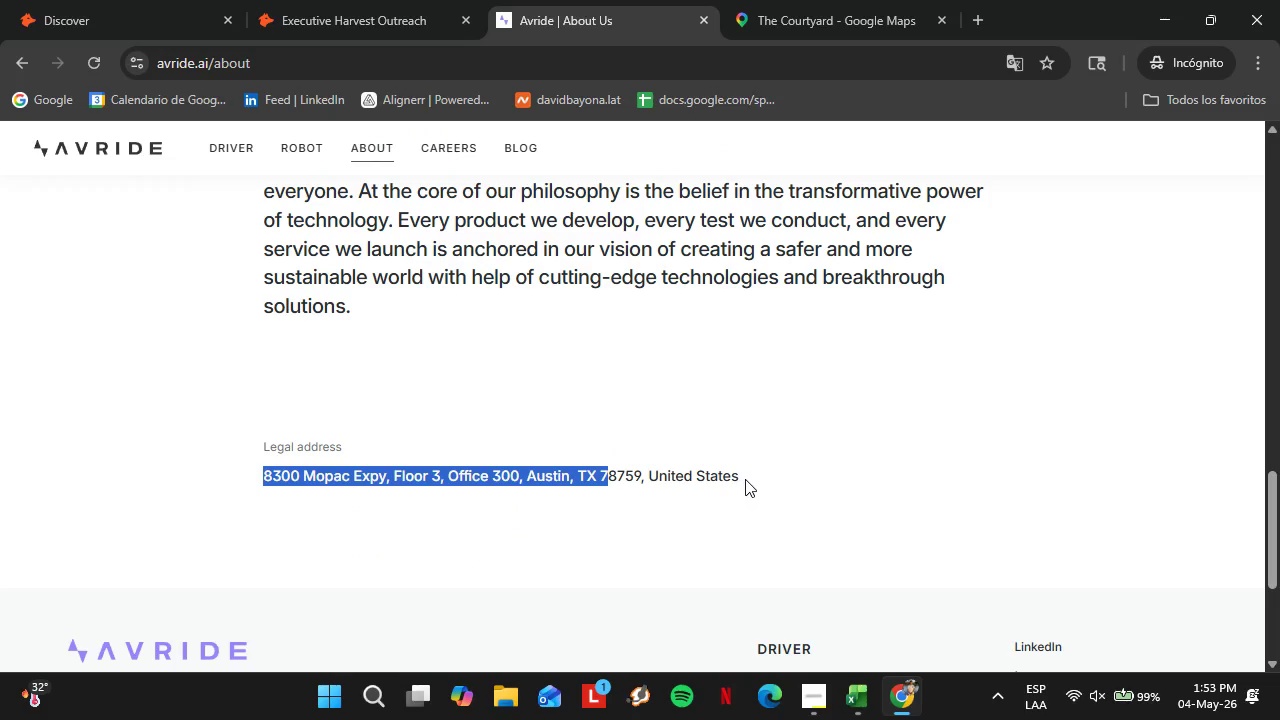 
left_click([745, 479])
 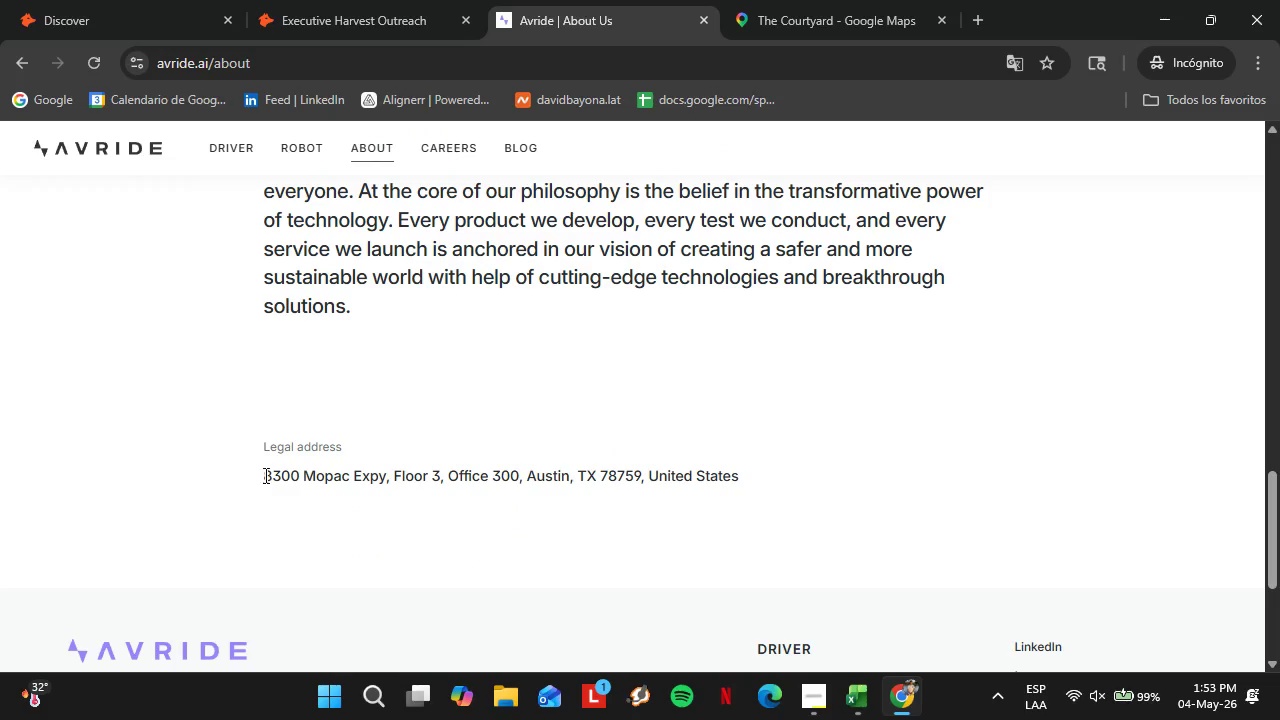 
left_click_drag(start_coordinate=[266, 475], to_coordinate=[819, 480])
 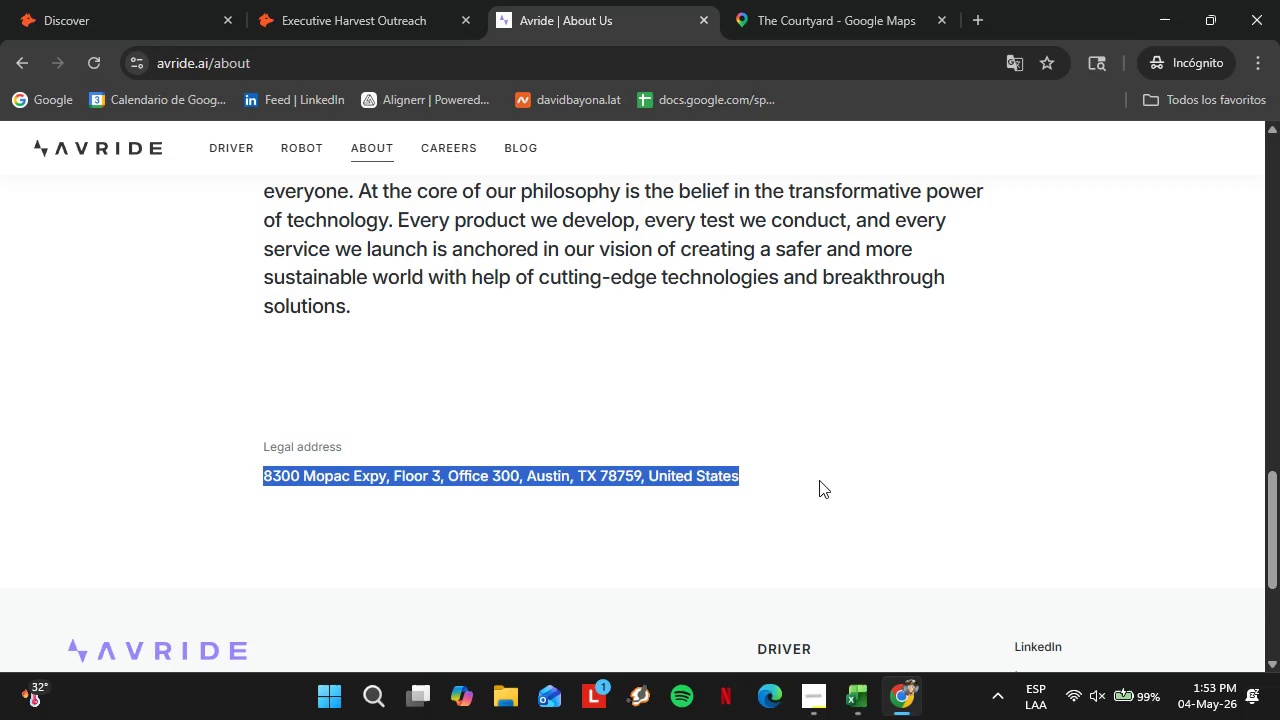 
key(Control+ControlLeft)
 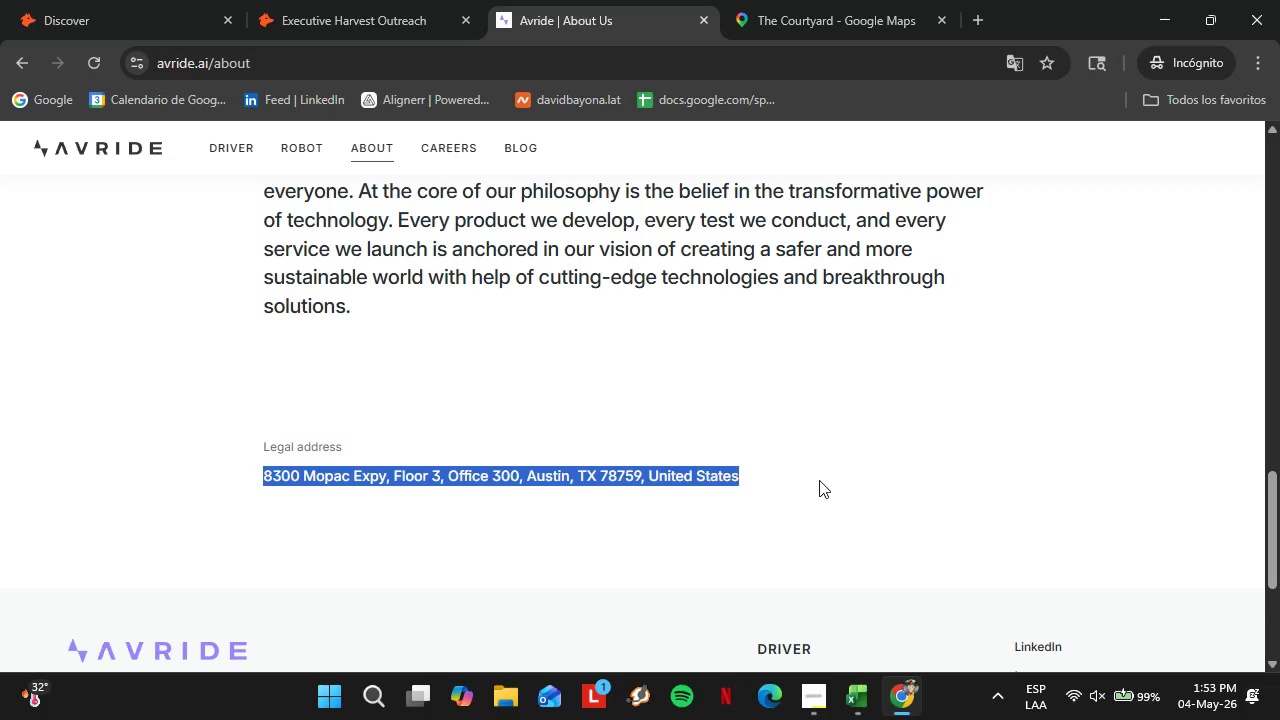 
key(Control+C)
 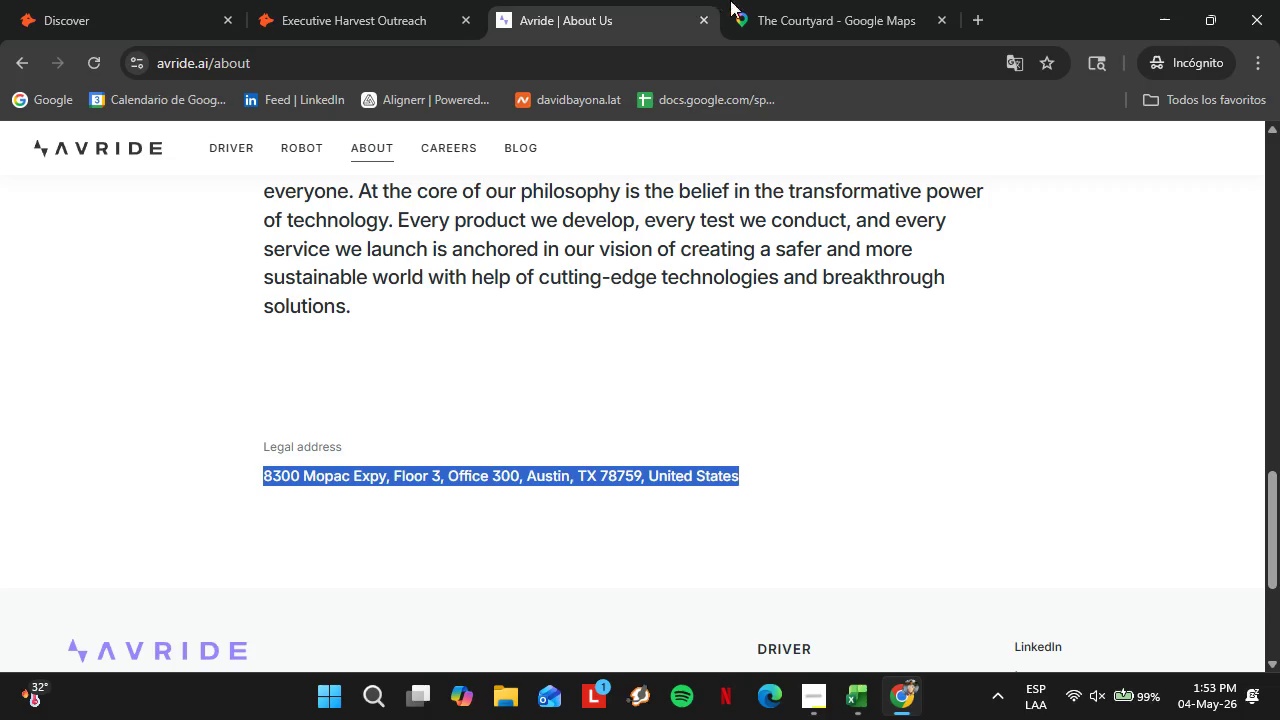 
left_click_drag(start_coordinate=[770, 0], to_coordinate=[775, 0])
 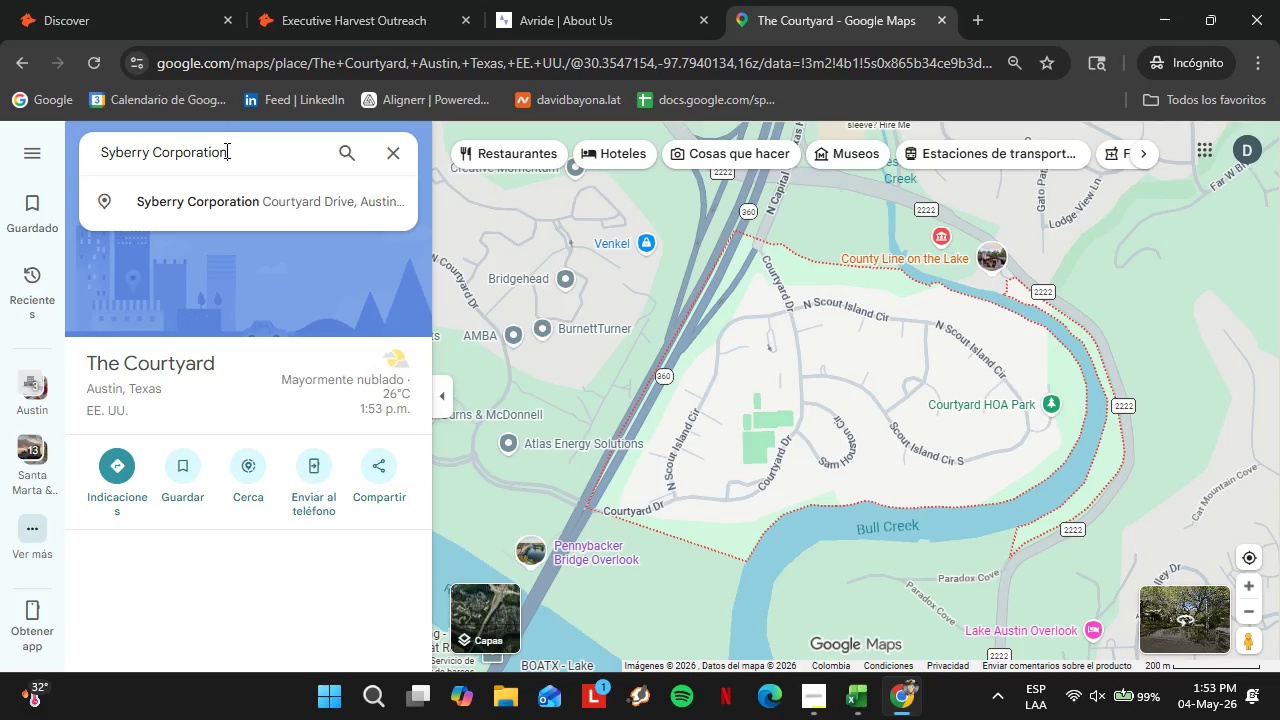 
double_click([225, 150])
 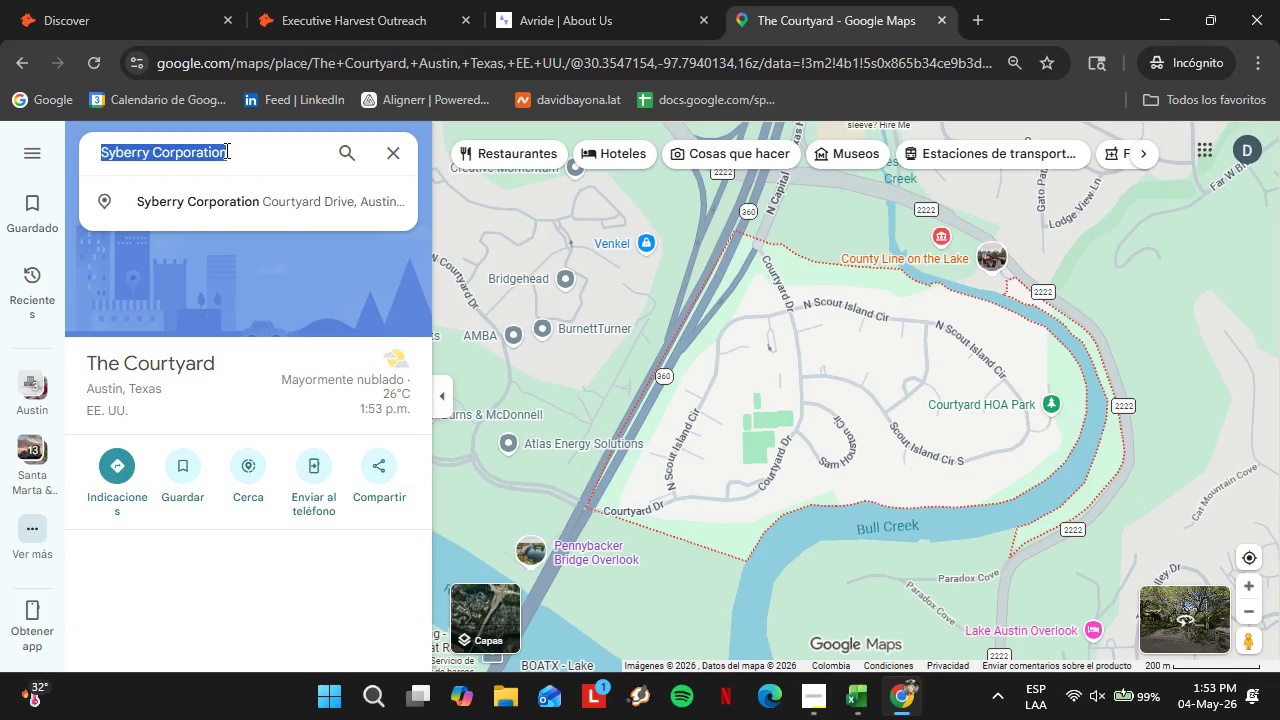 
triple_click([225, 150])
 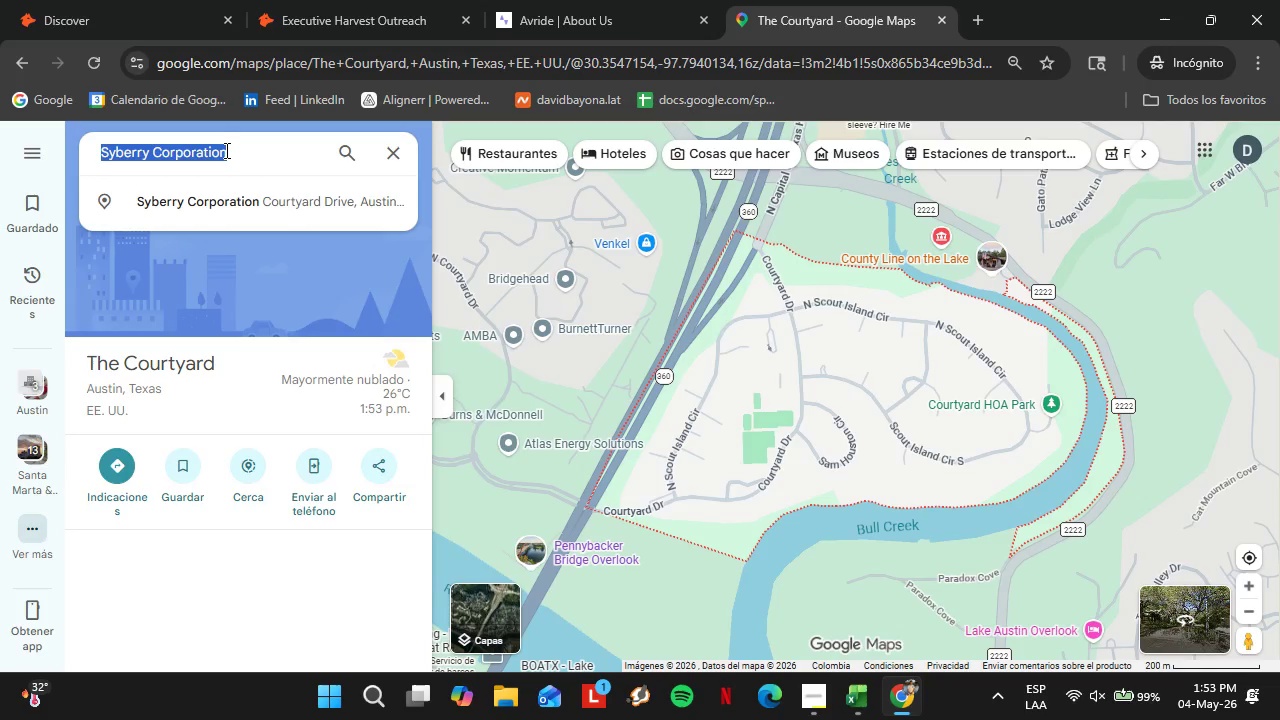 
key(Control+V)
 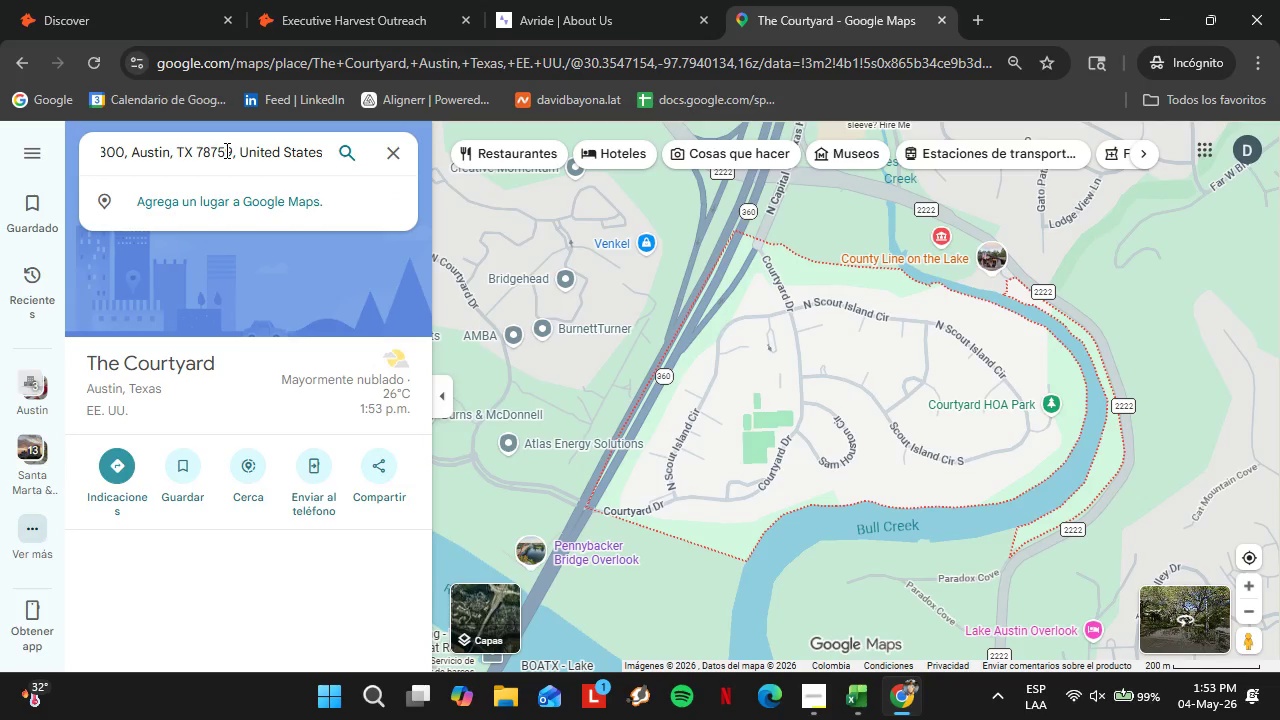 
key(Enter)
 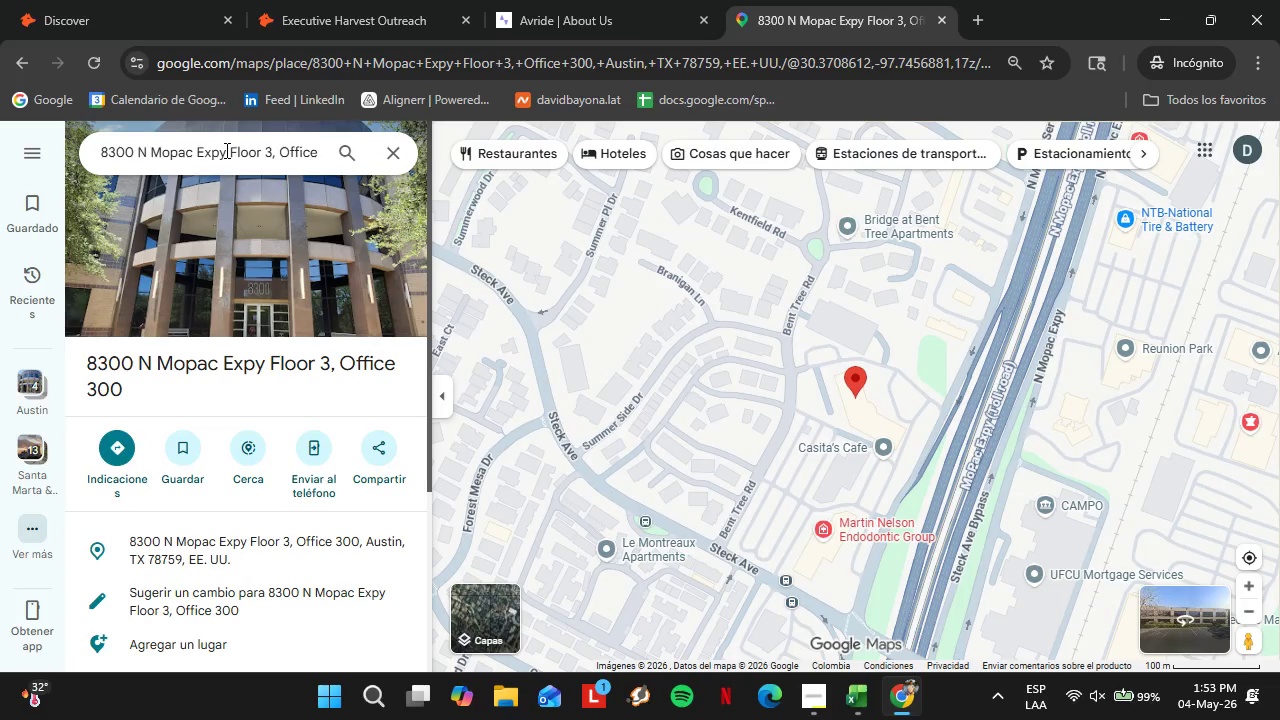 
wait(8.08)
 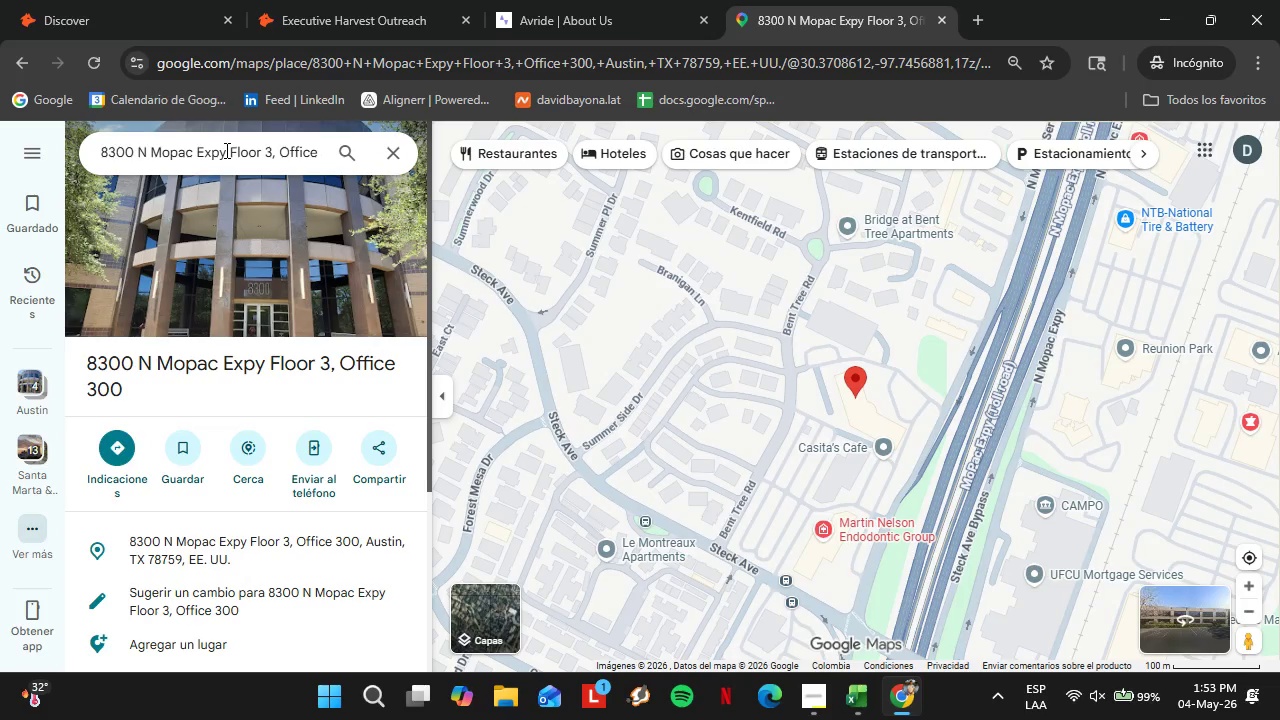 
double_click([1244, 603])
 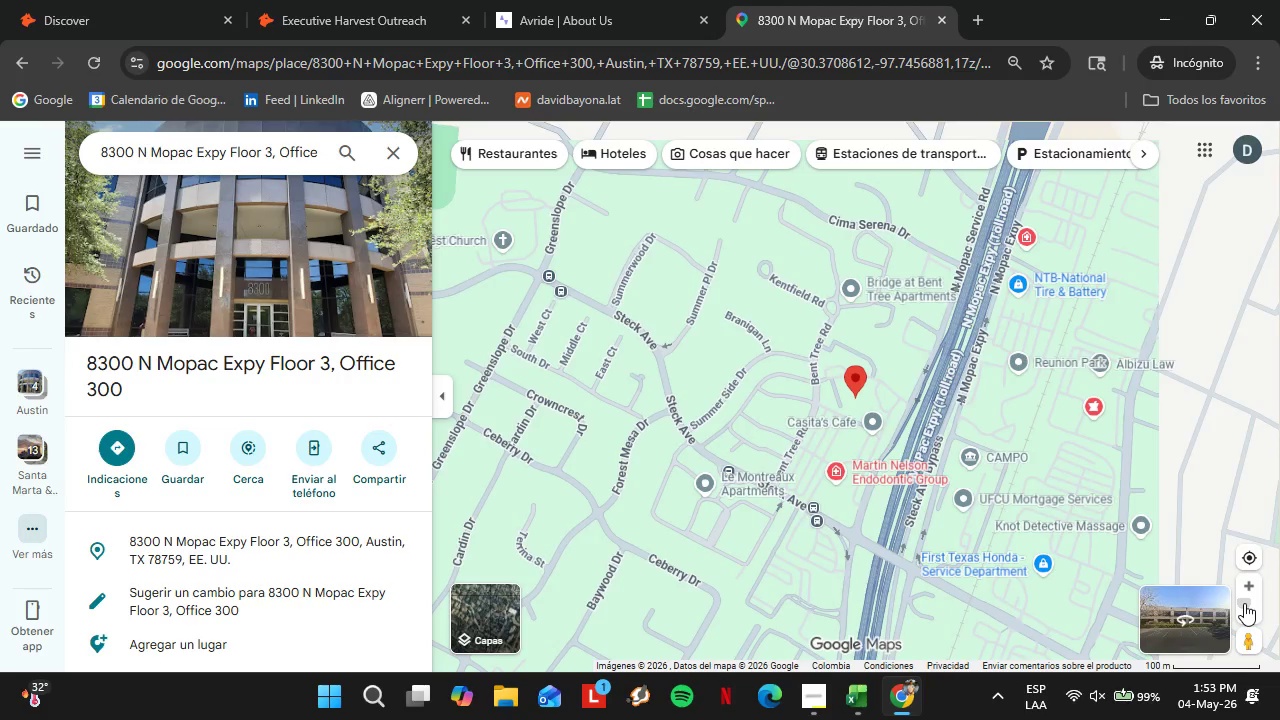 
left_click([1244, 603])
 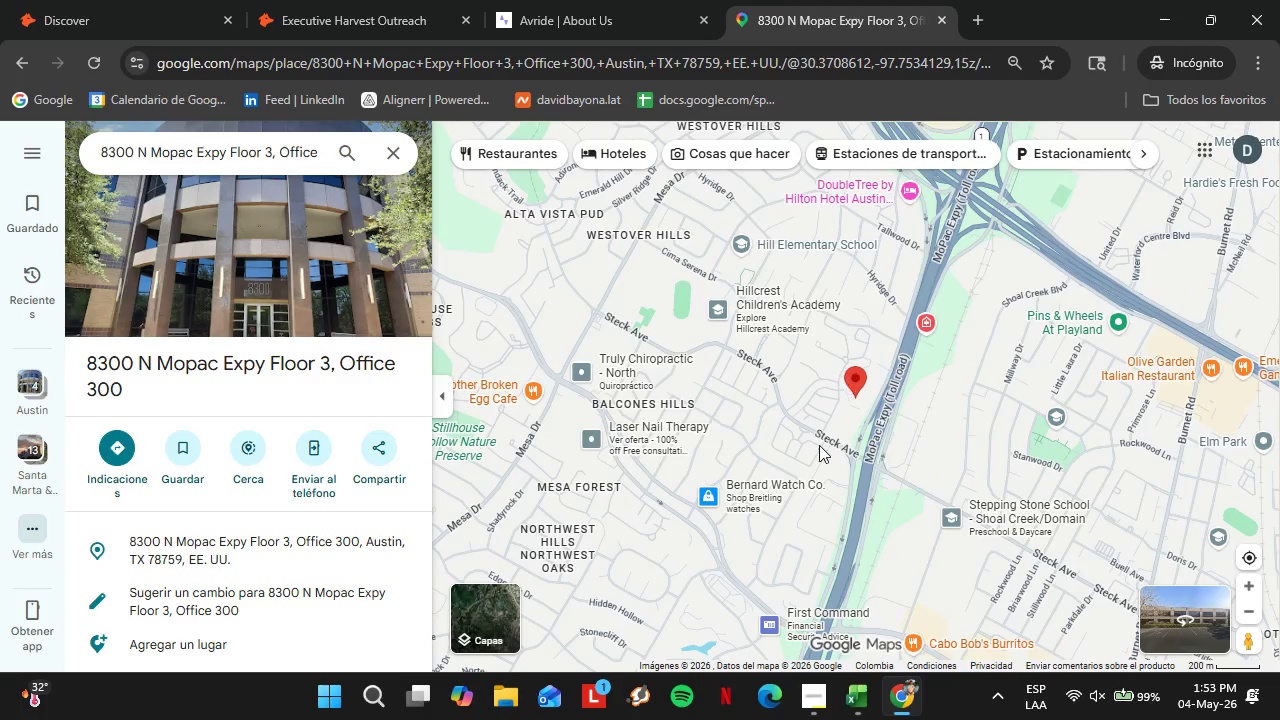 
wait(7.89)
 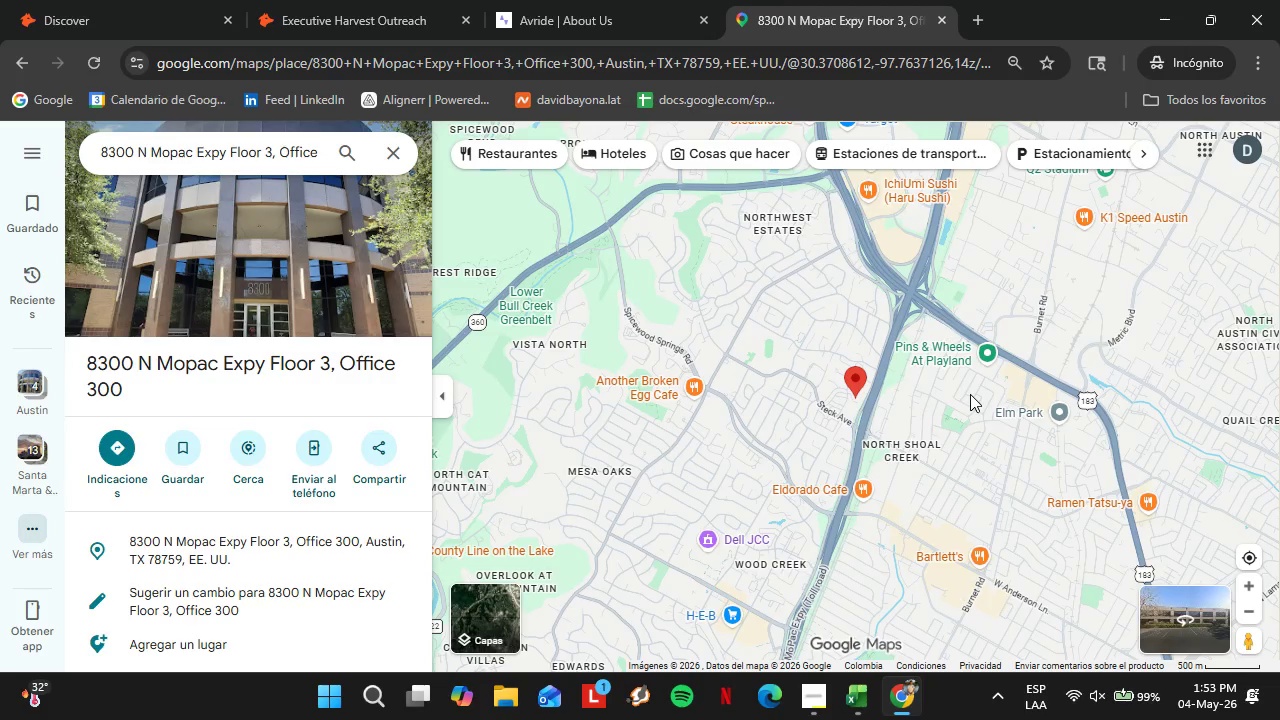 
double_click([1241, 607])
 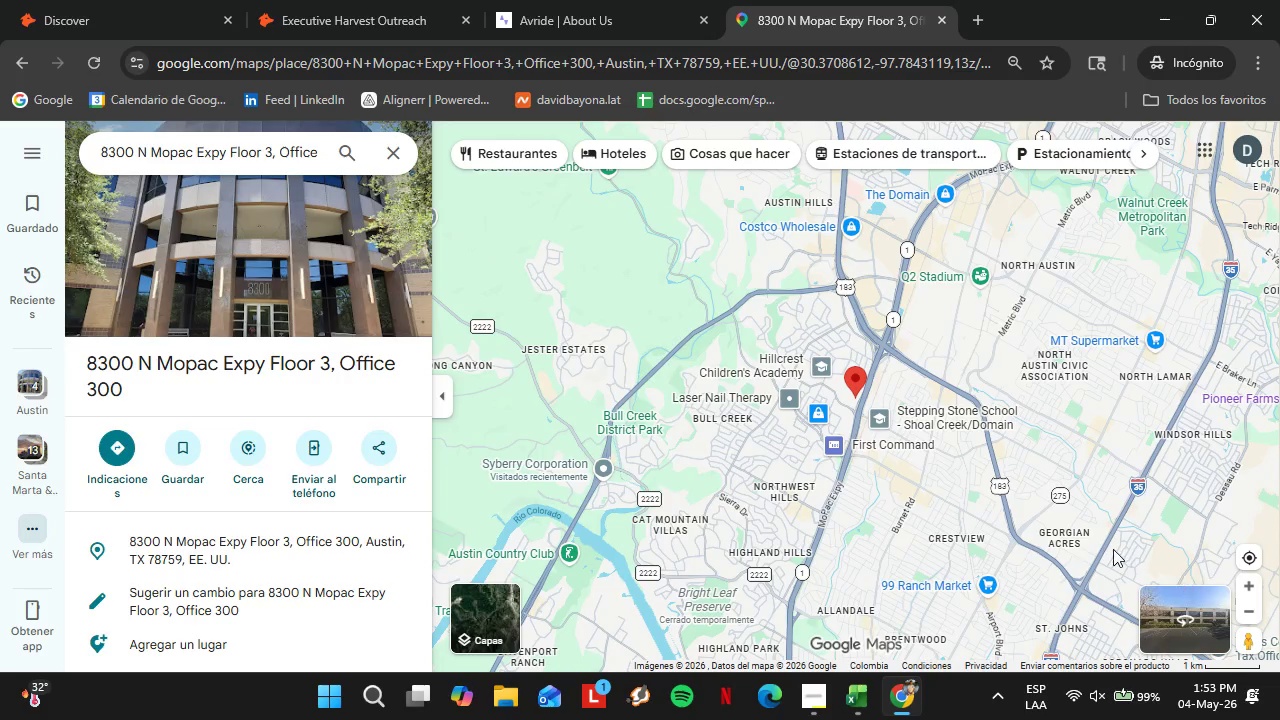 
left_click_drag(start_coordinate=[881, 467], to_coordinate=[939, 516])
 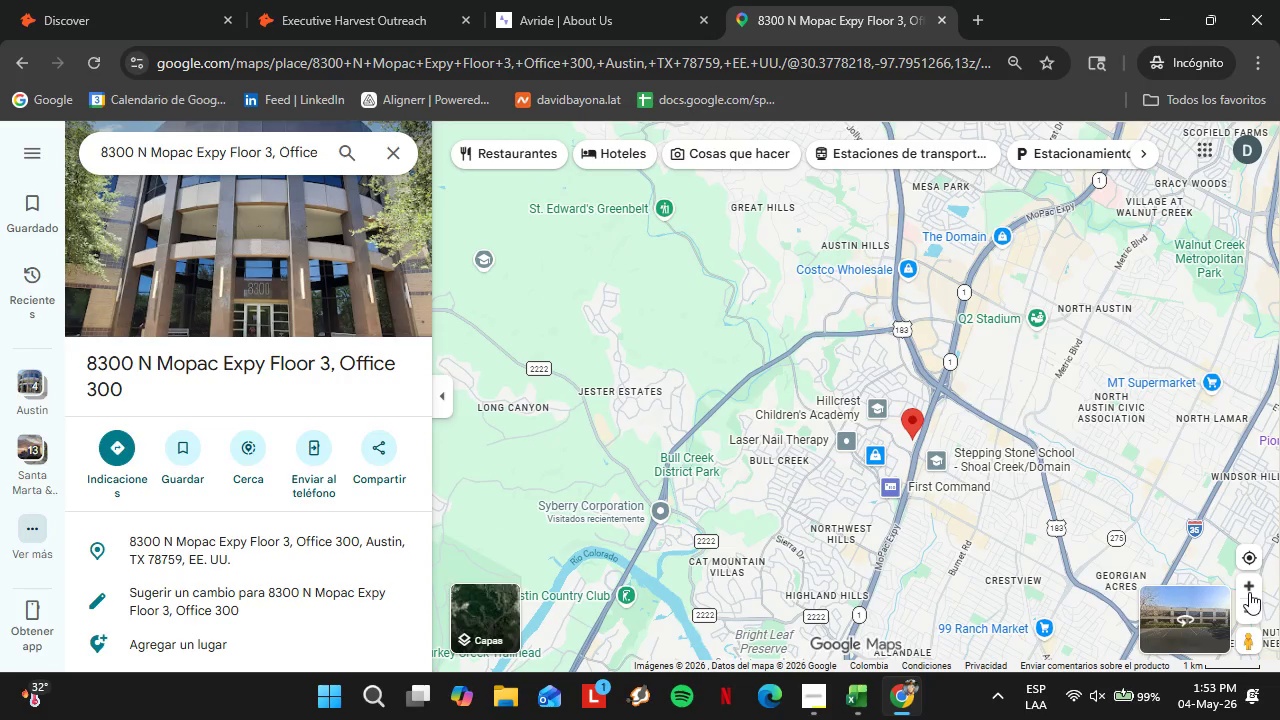 
left_click([1248, 591])
 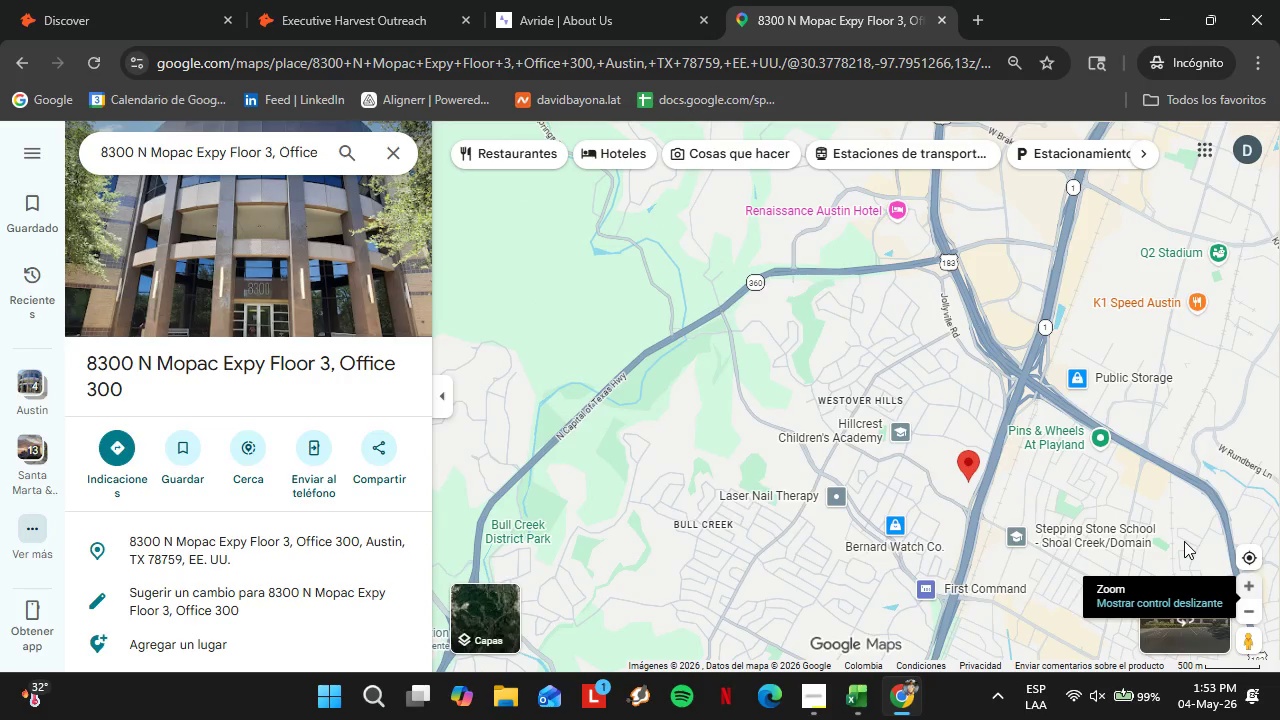 
left_click_drag(start_coordinate=[1083, 466], to_coordinate=[989, 415])
 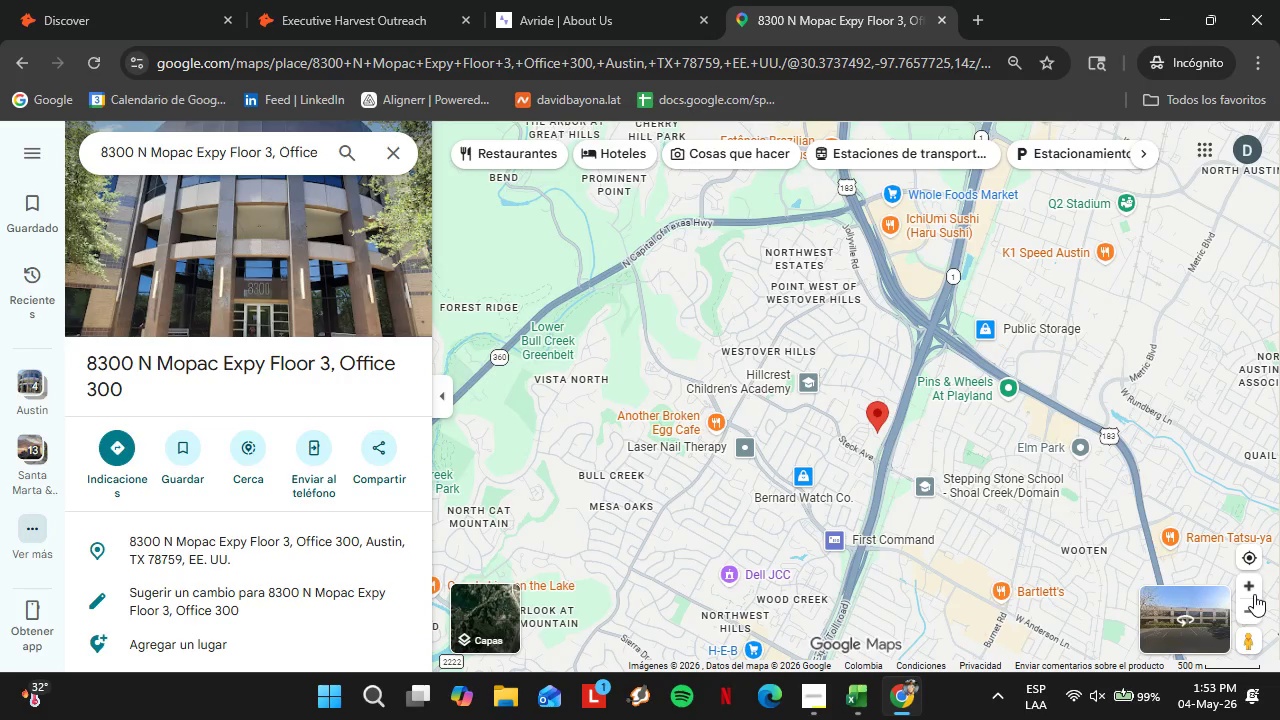 
left_click([1254, 593])
 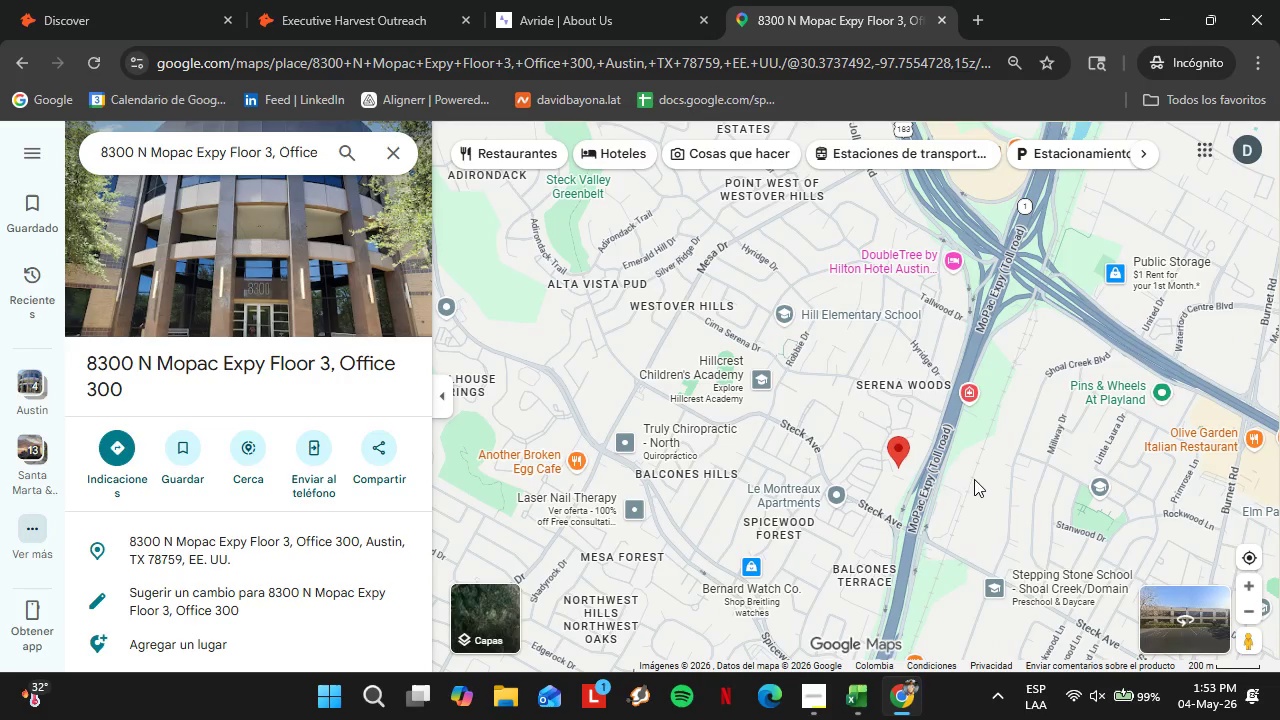 
left_click_drag(start_coordinate=[951, 474], to_coordinate=[851, 419])
 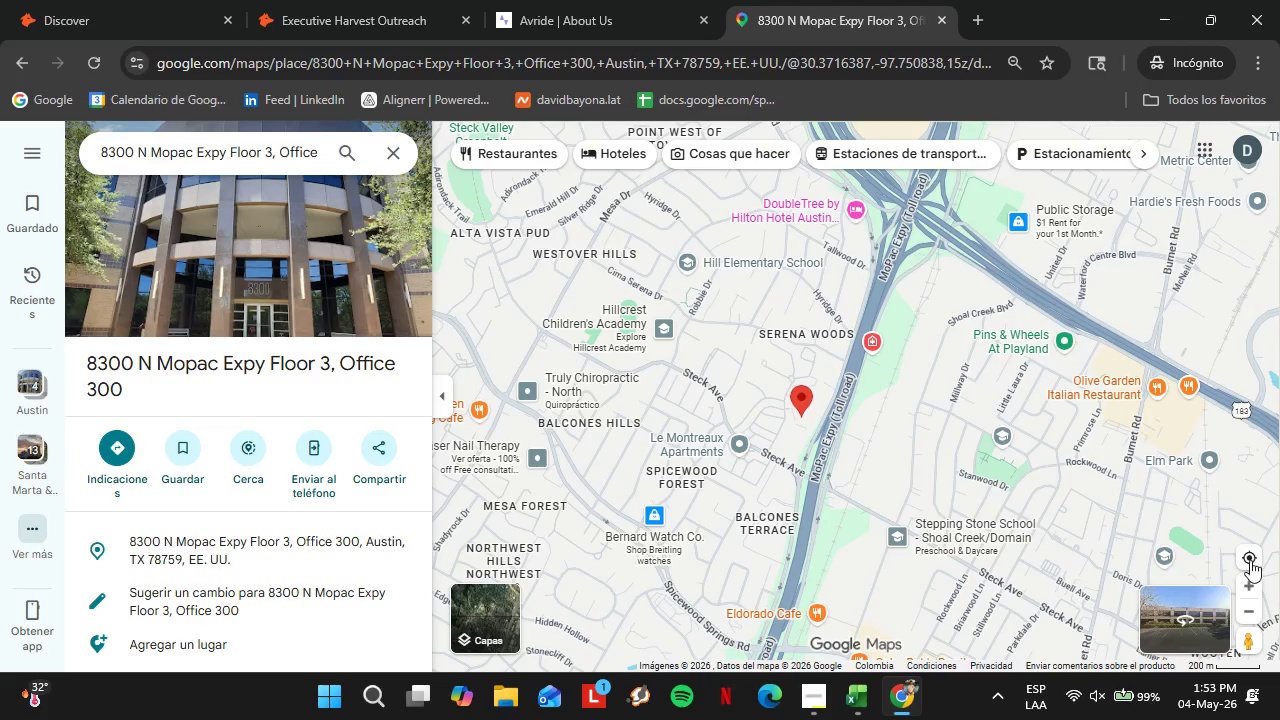 
left_click([1247, 583])
 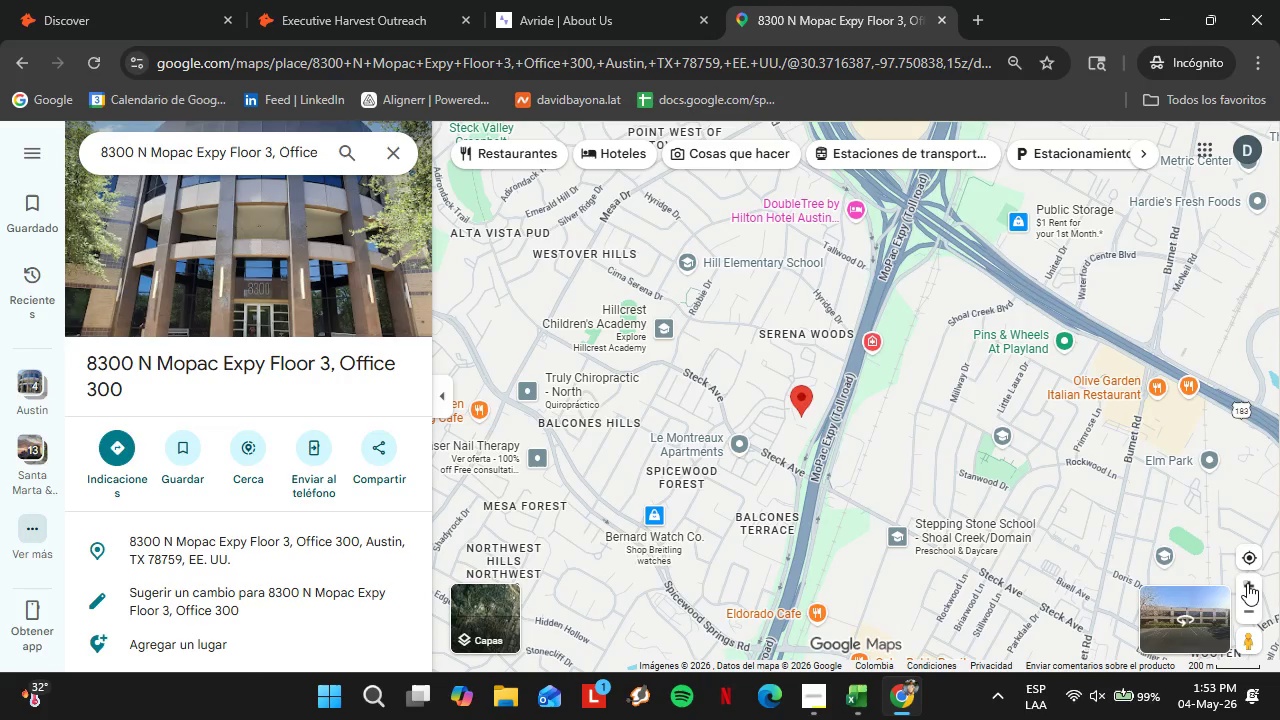 
left_click_drag(start_coordinate=[767, 479], to_coordinate=[805, 456])
 